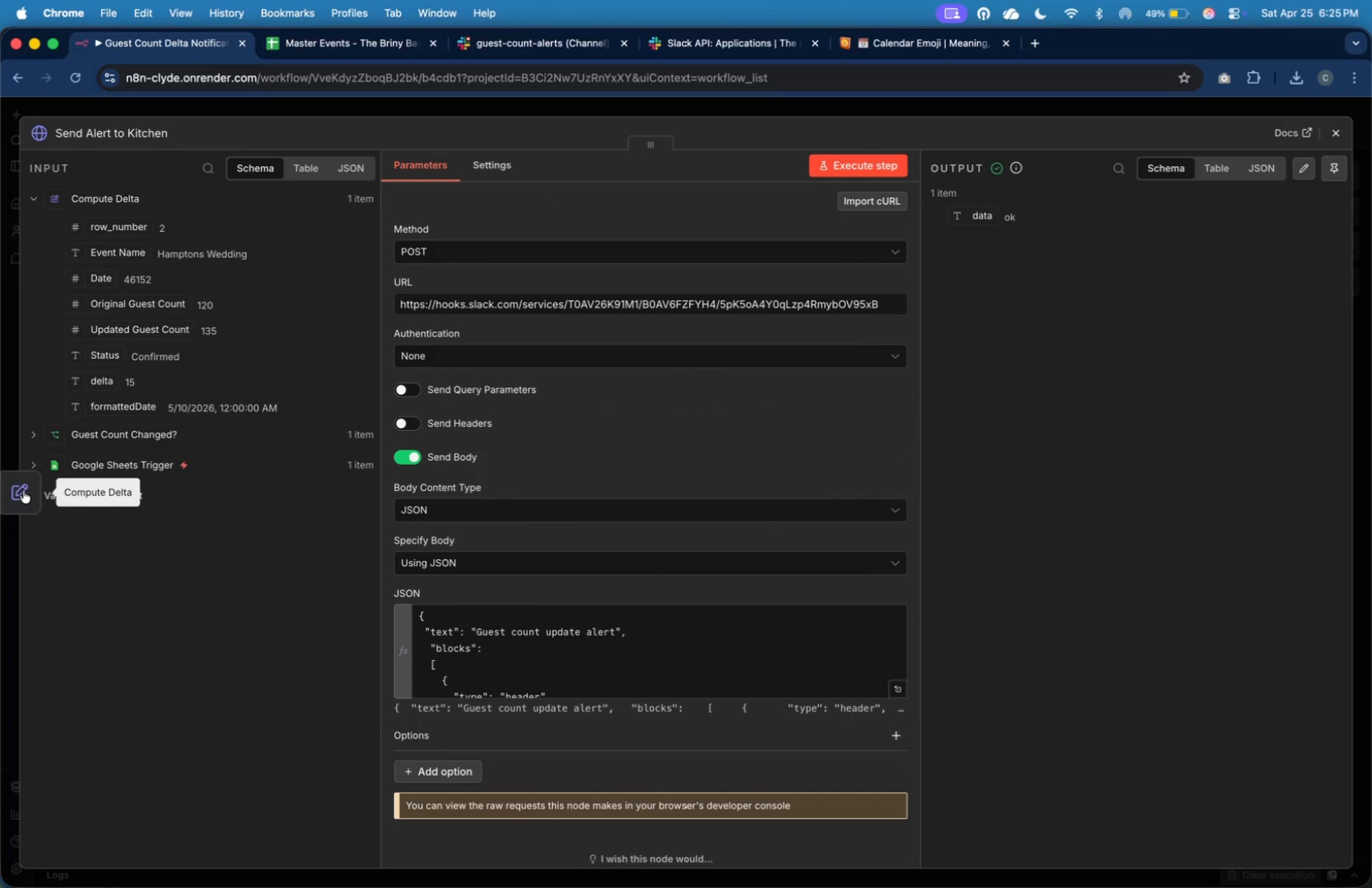 
left_click([23, 490])
 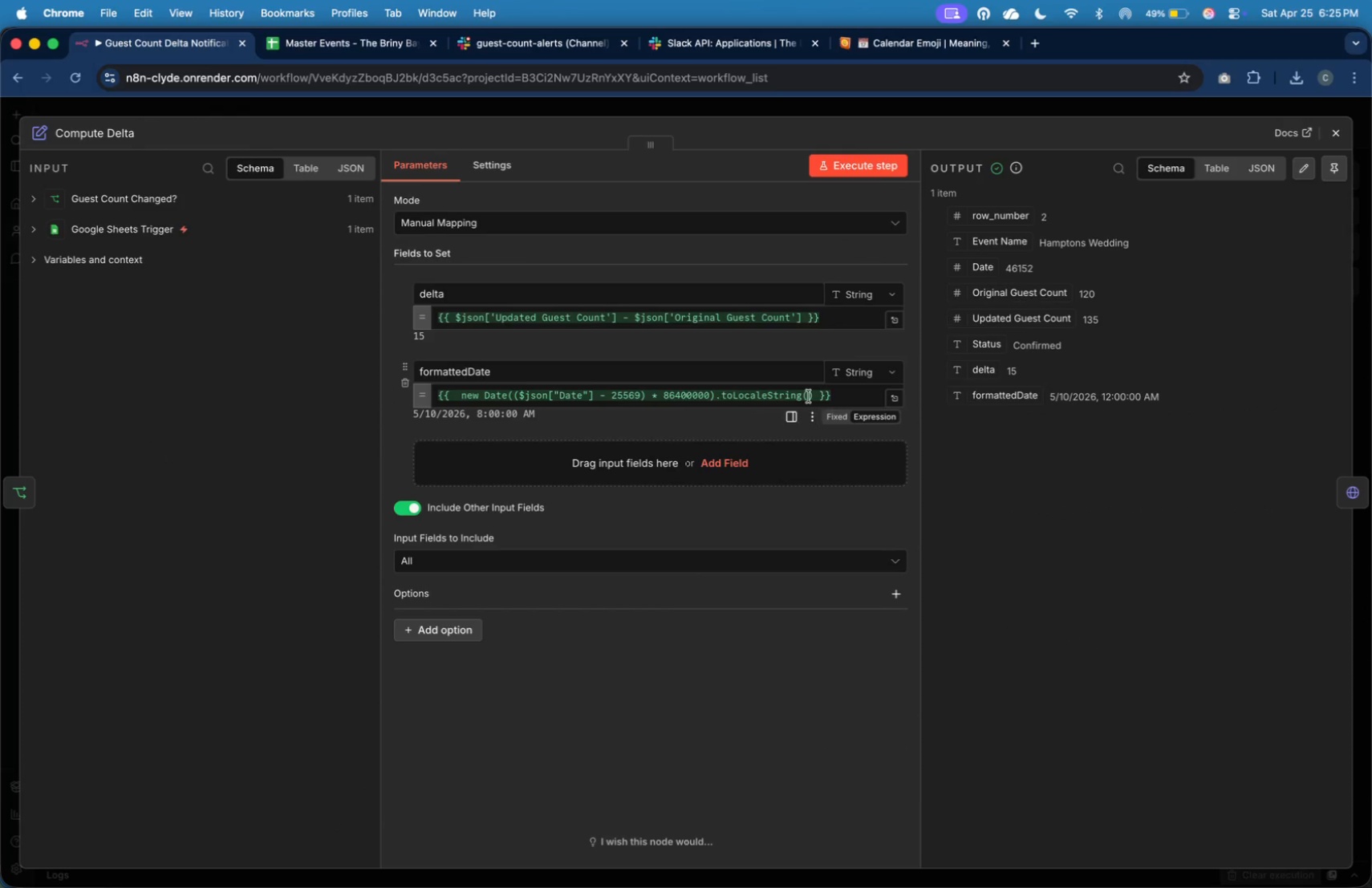 
left_click([813, 395])
 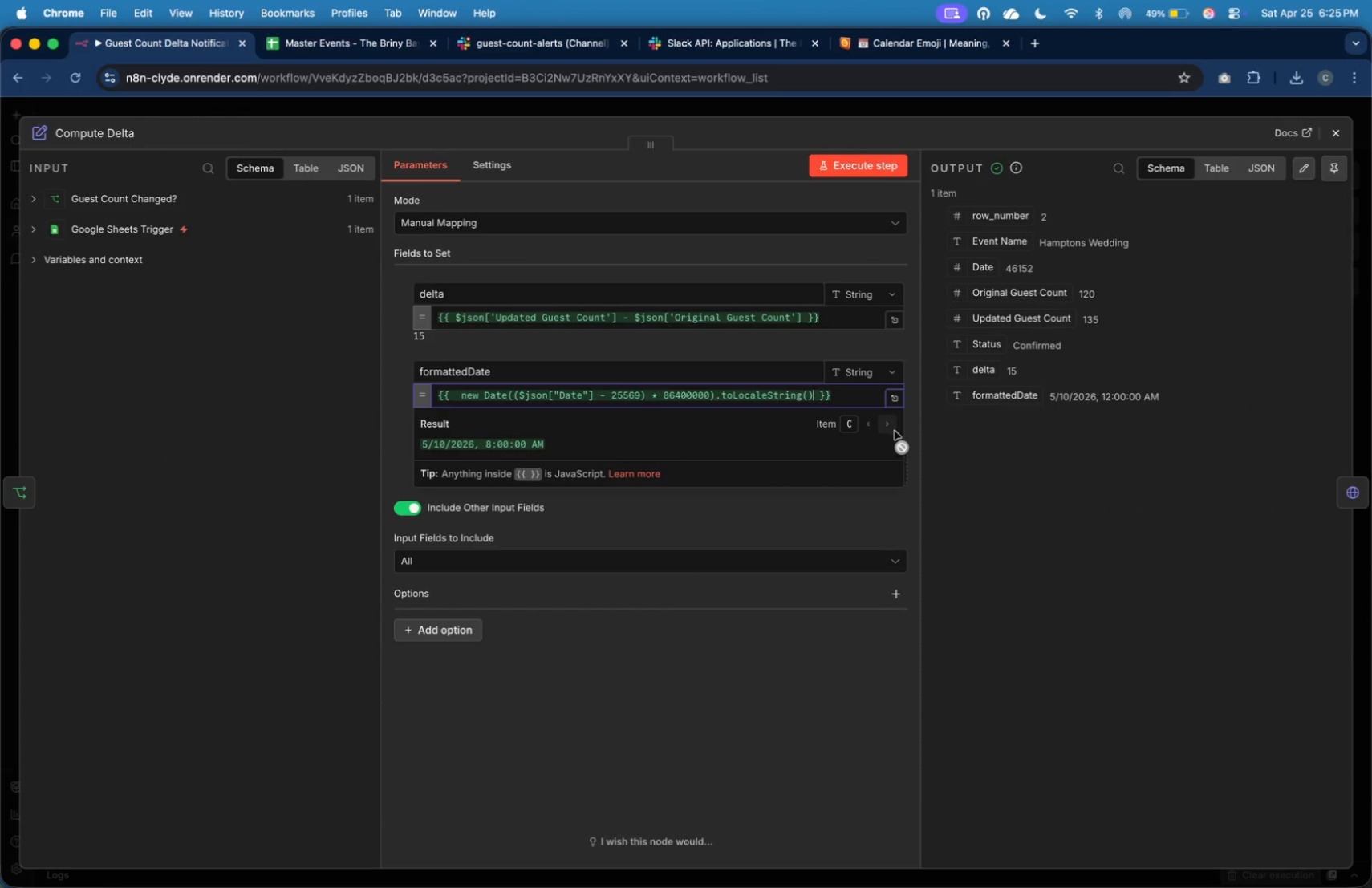 
left_click([966, 462])
 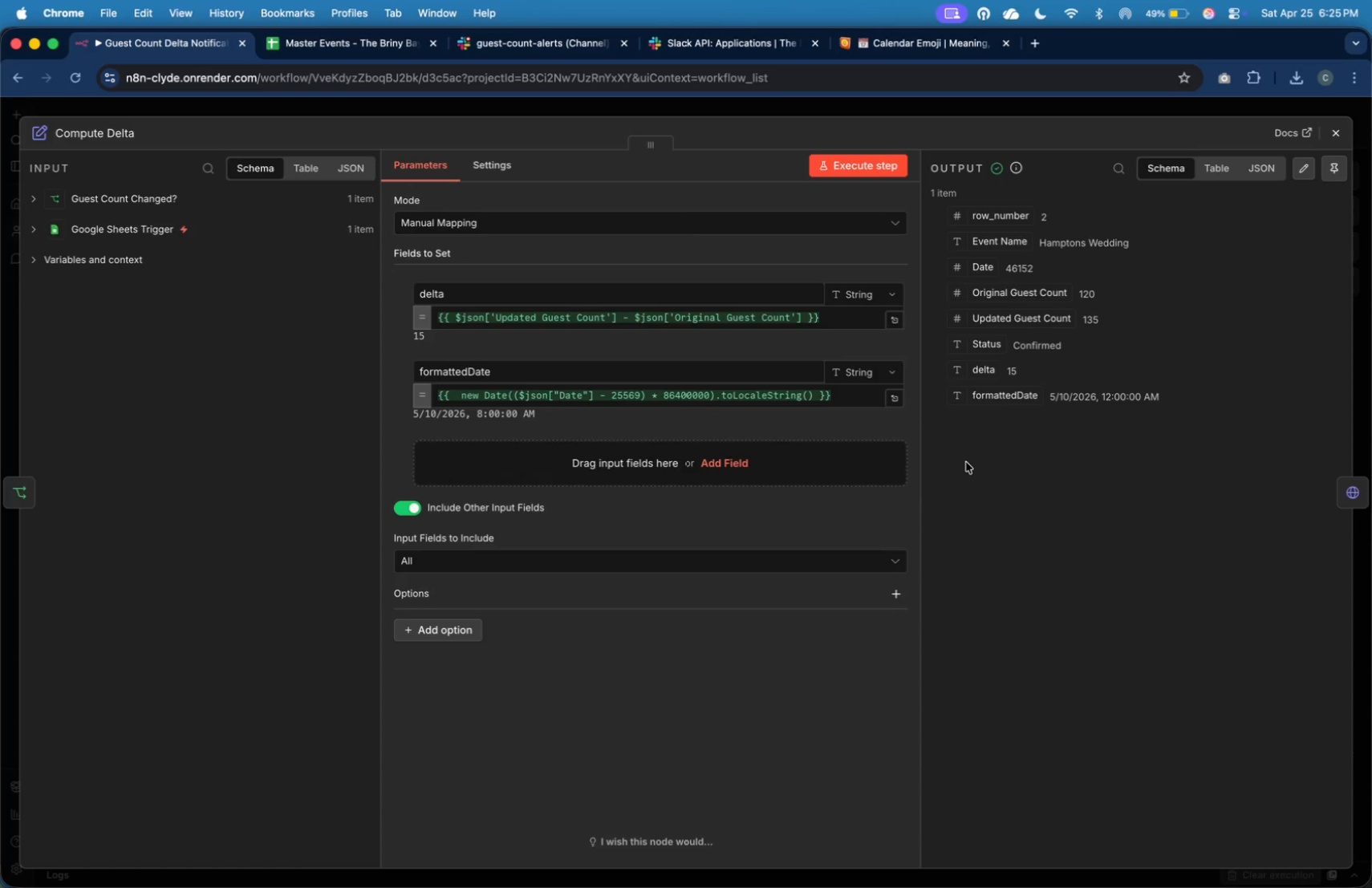 
wait(29.69)
 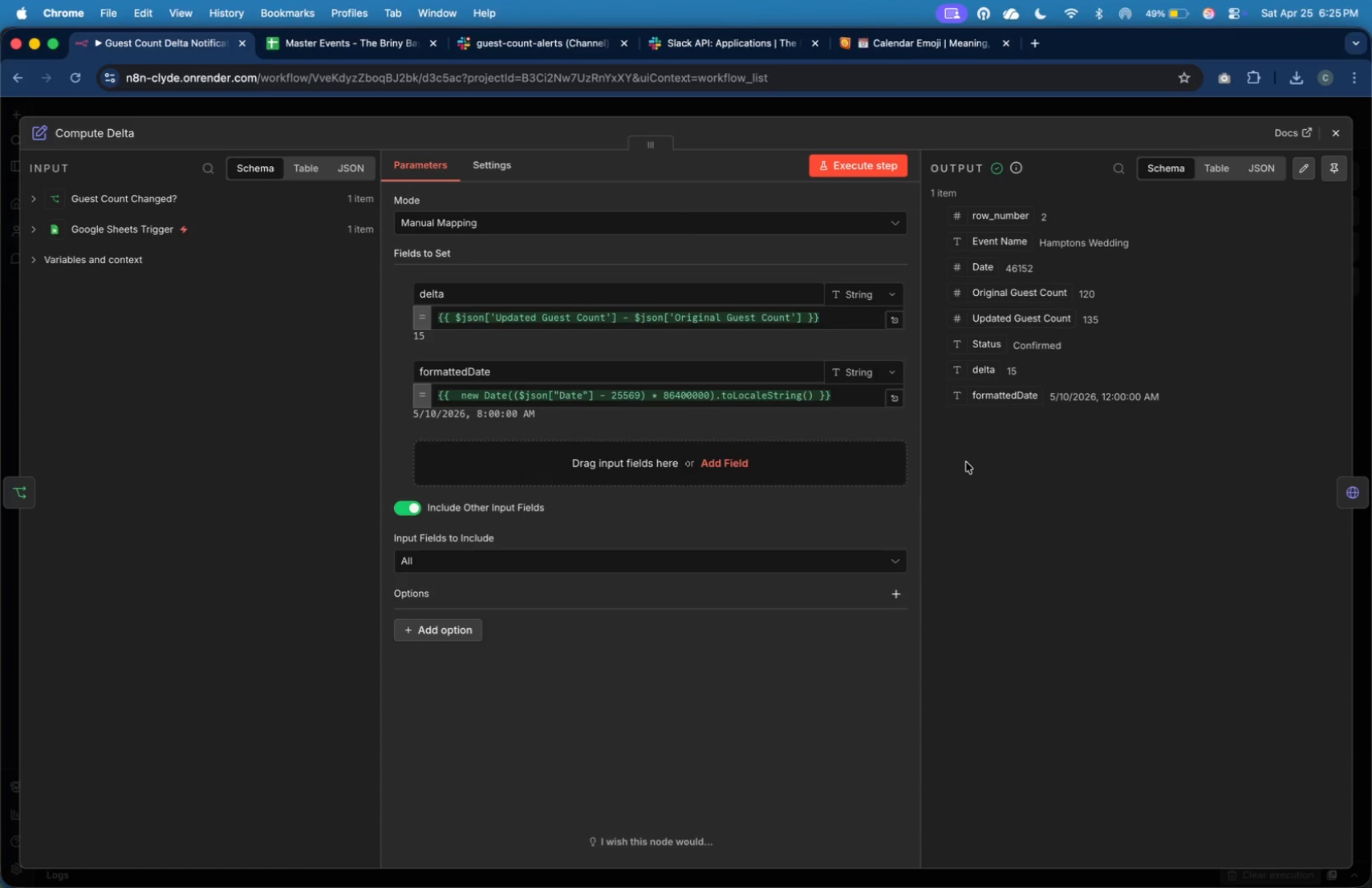 
left_click([814, 390])
 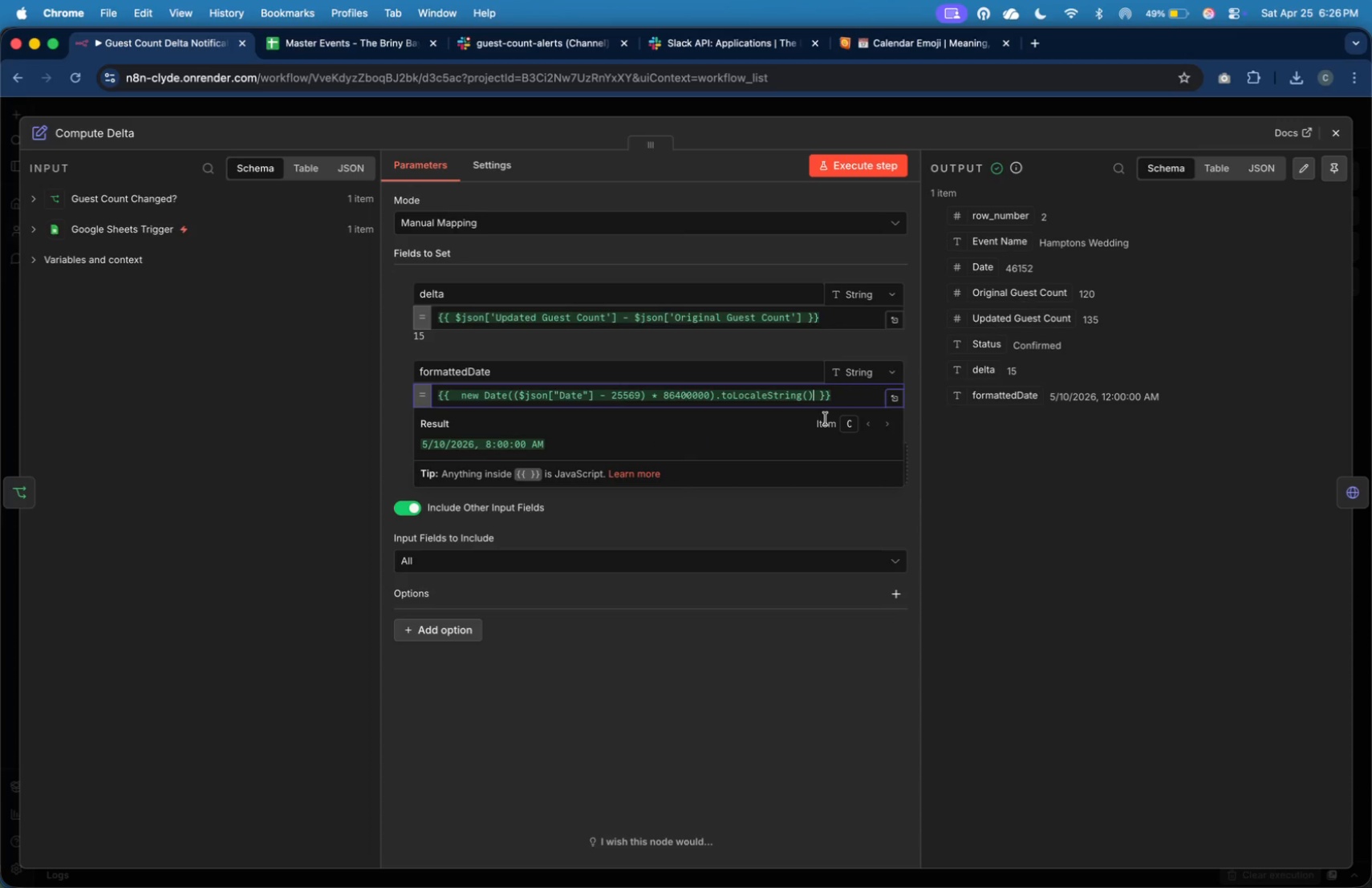 
type(.split())
 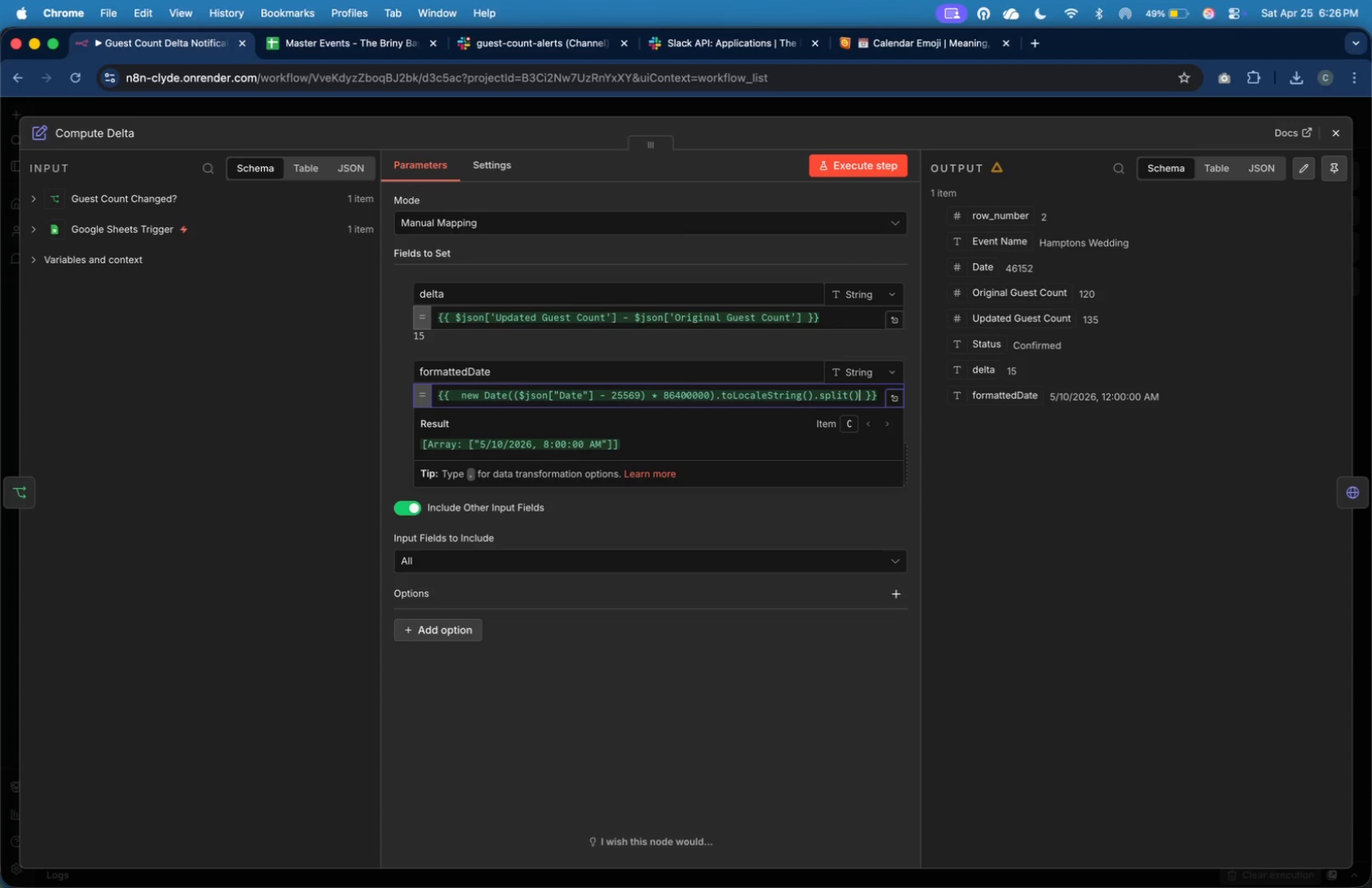 
key(ArrowLeft)
 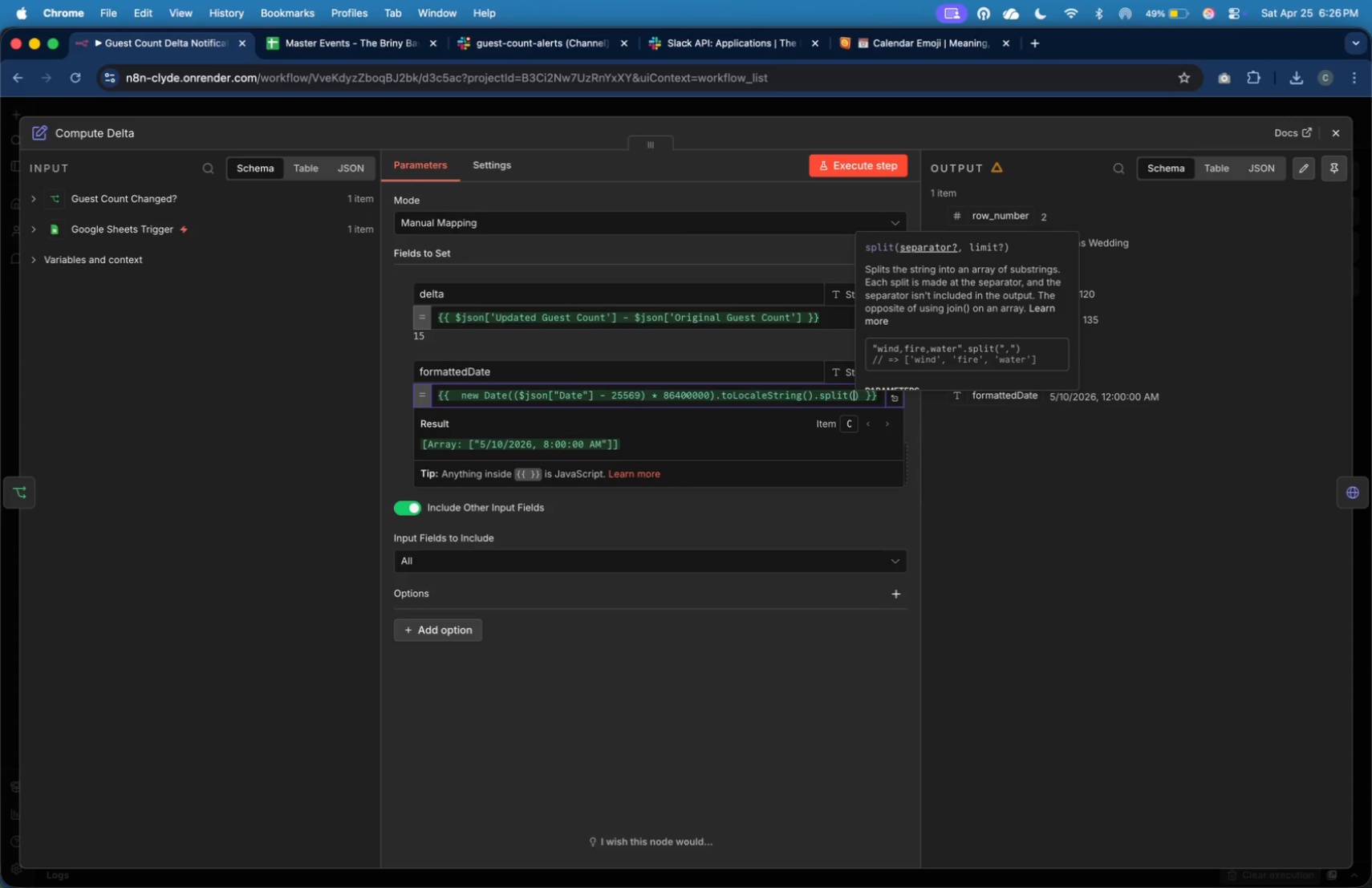 
key(Quote)
 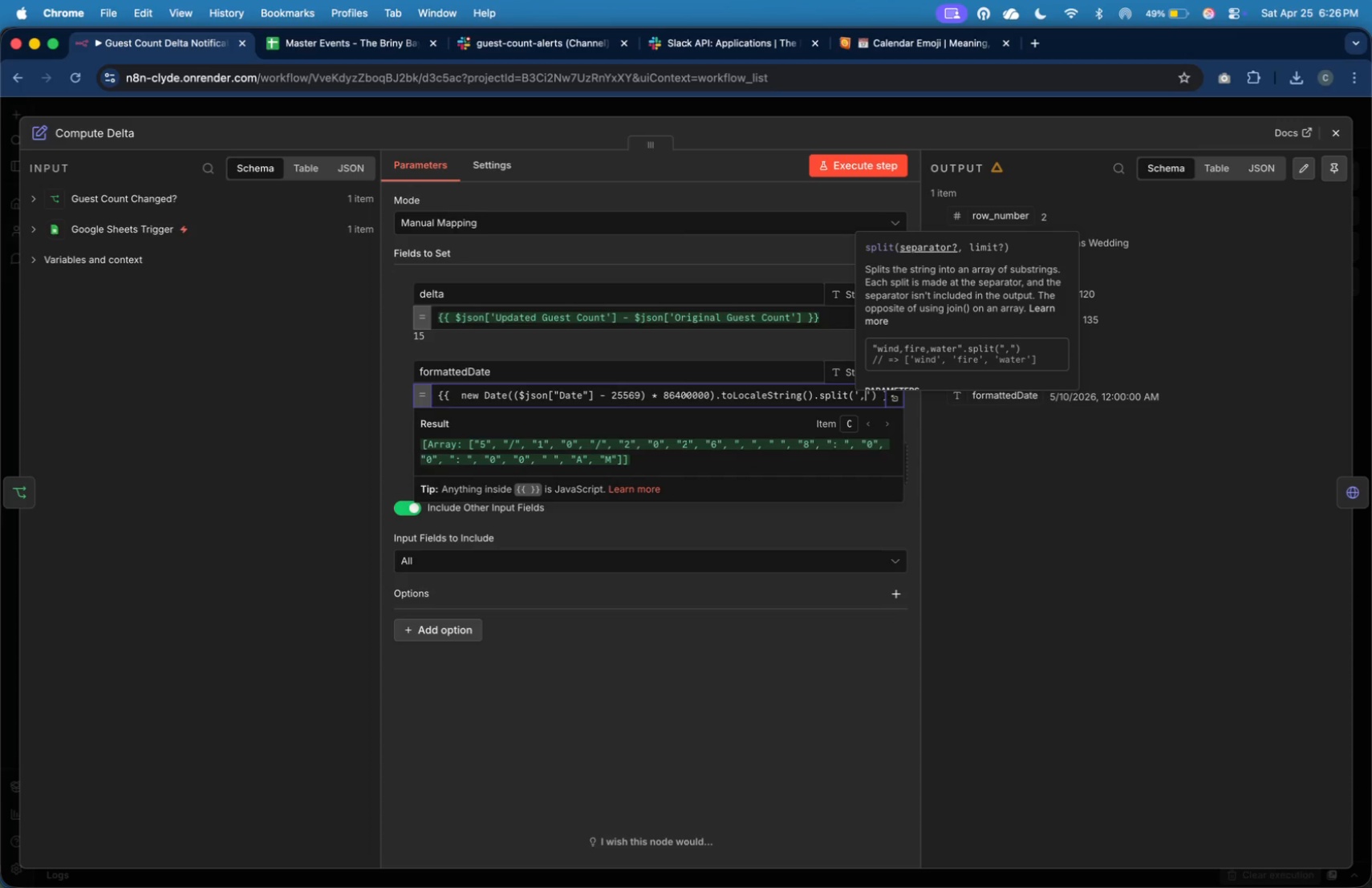 
key(Comma)
 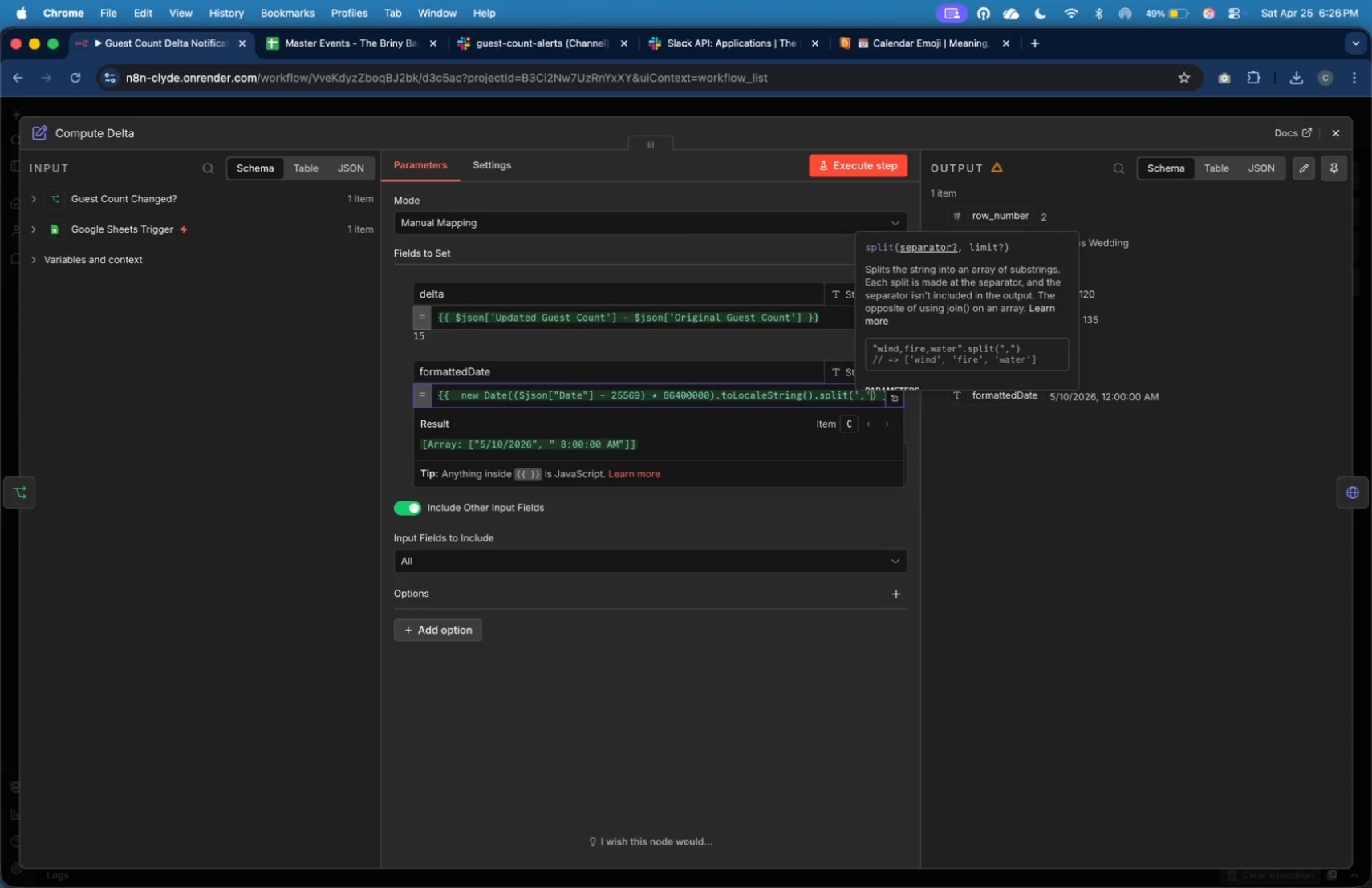 
key(ArrowRight)
 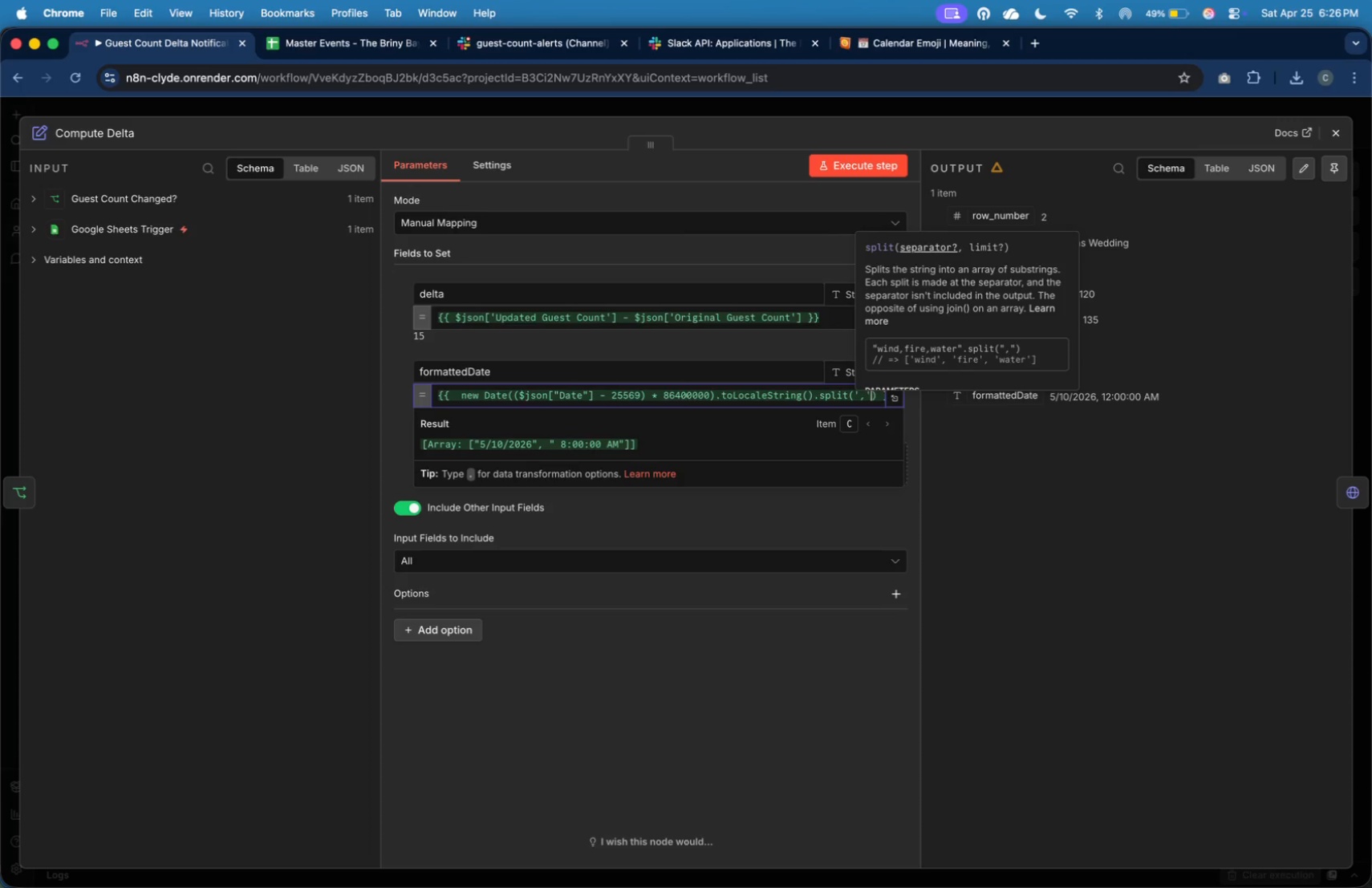 
key(ArrowRight)
 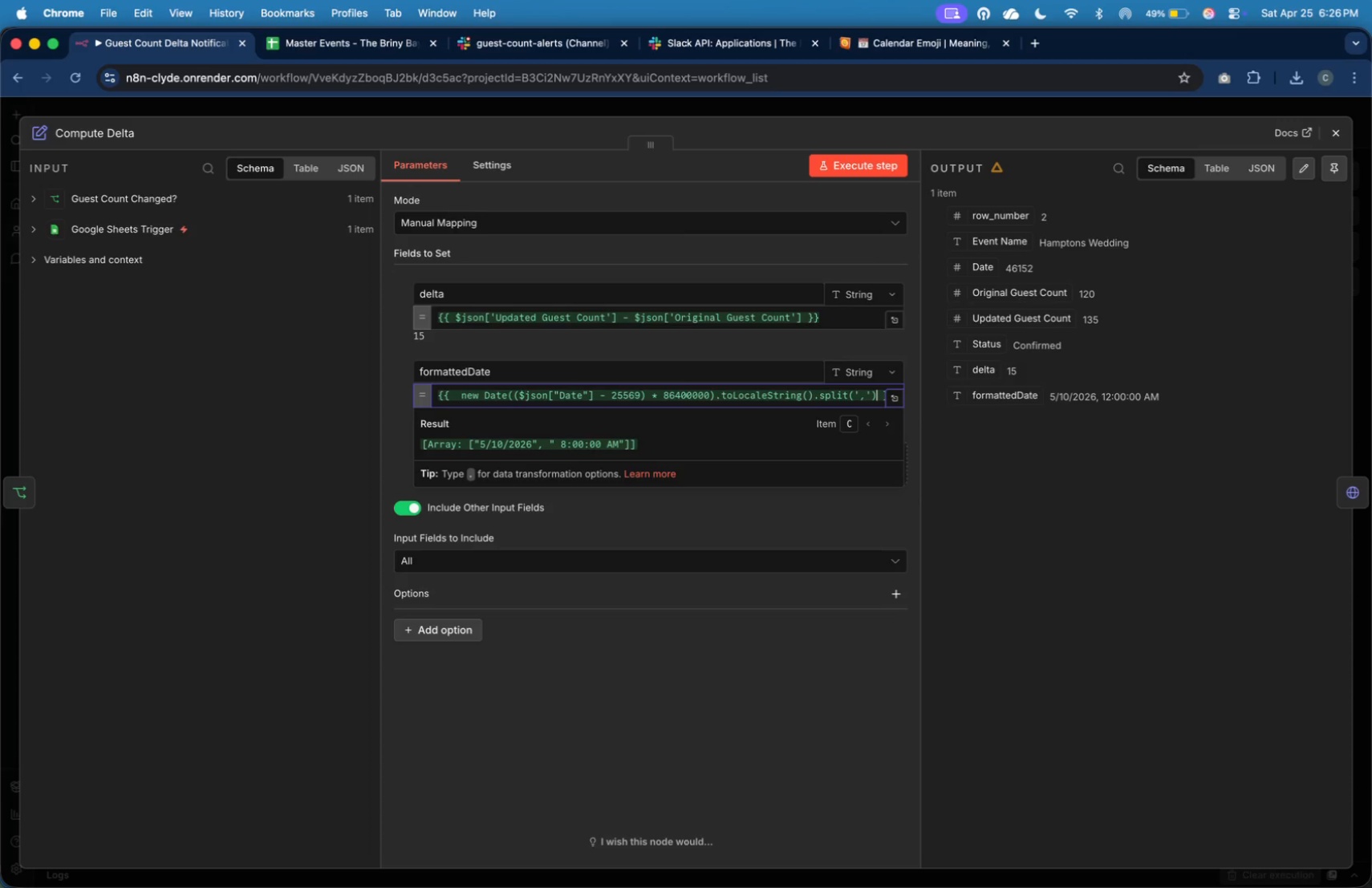 
key(BracketLeft)
 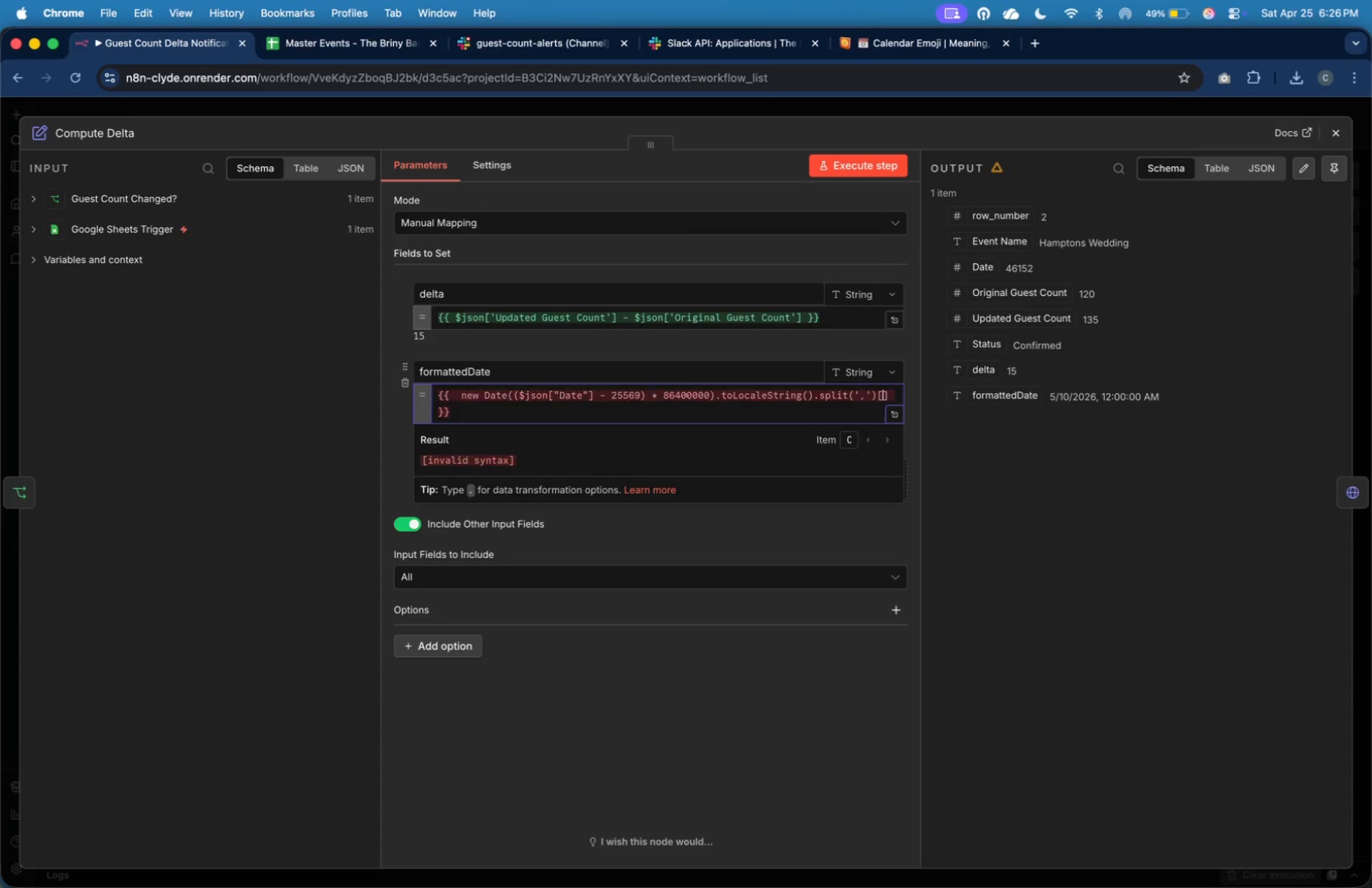 
key(0)
 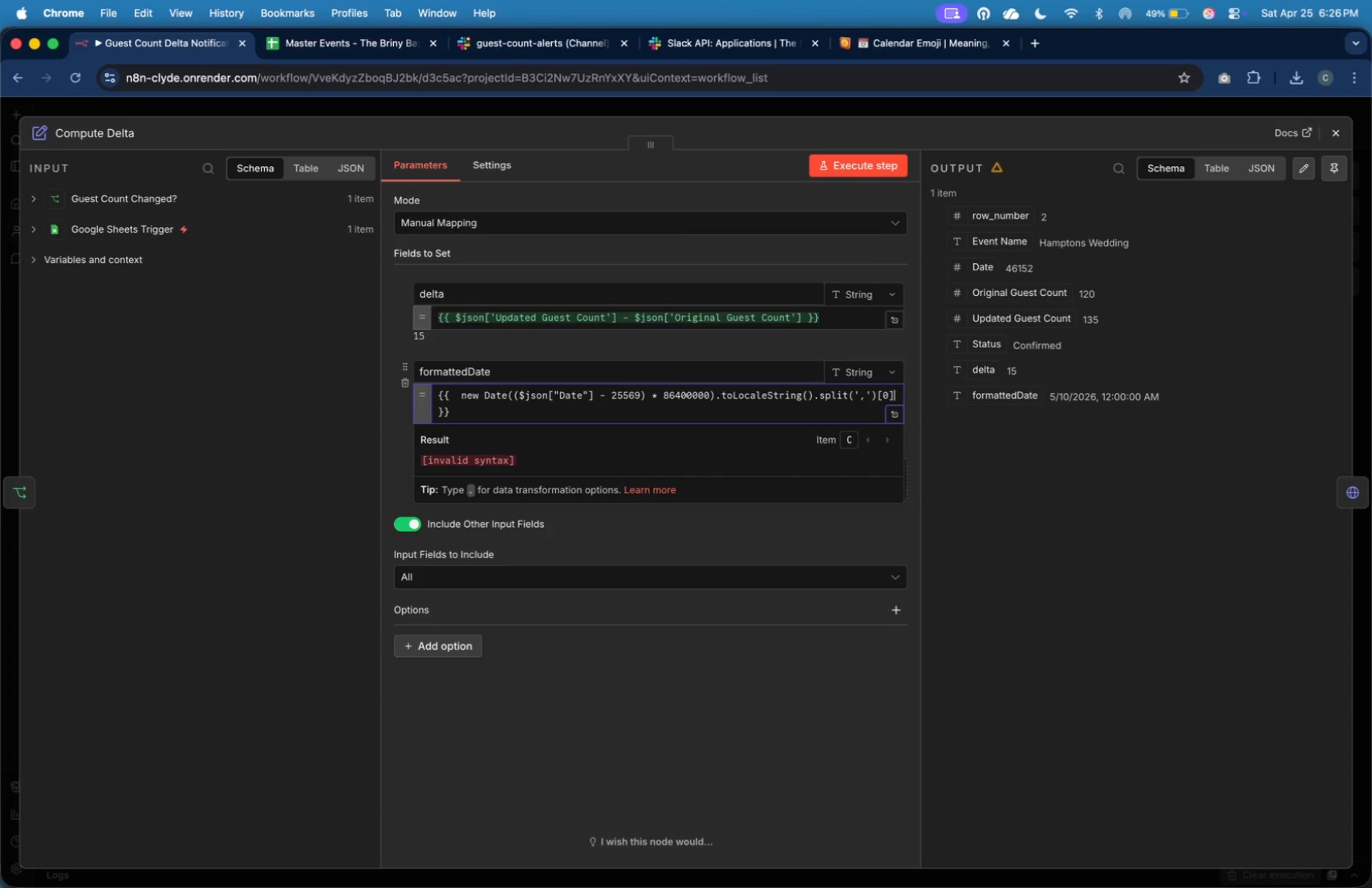 
key(BracketRight)
 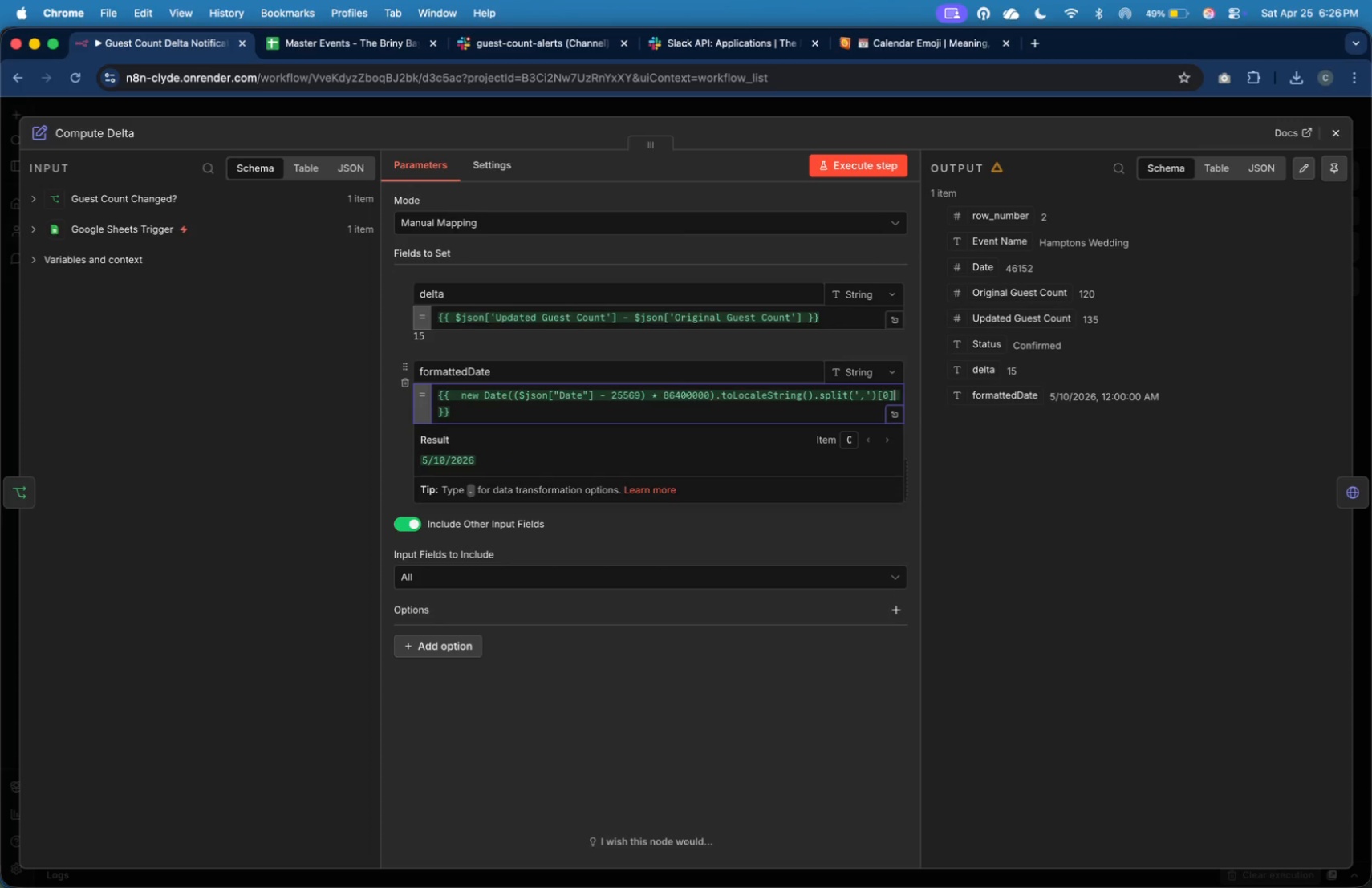 
left_click([893, 172])
 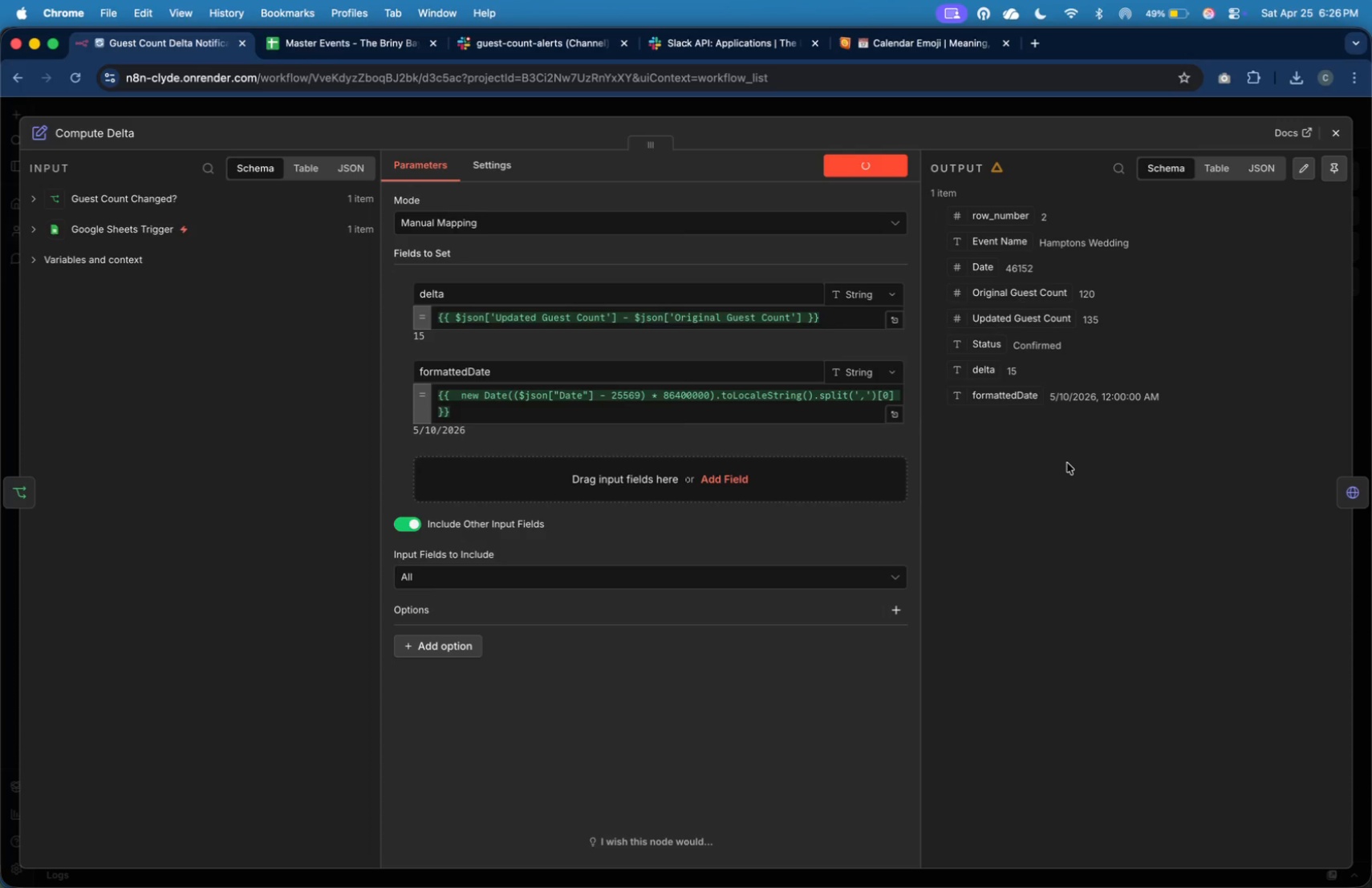 
wait(14.21)
 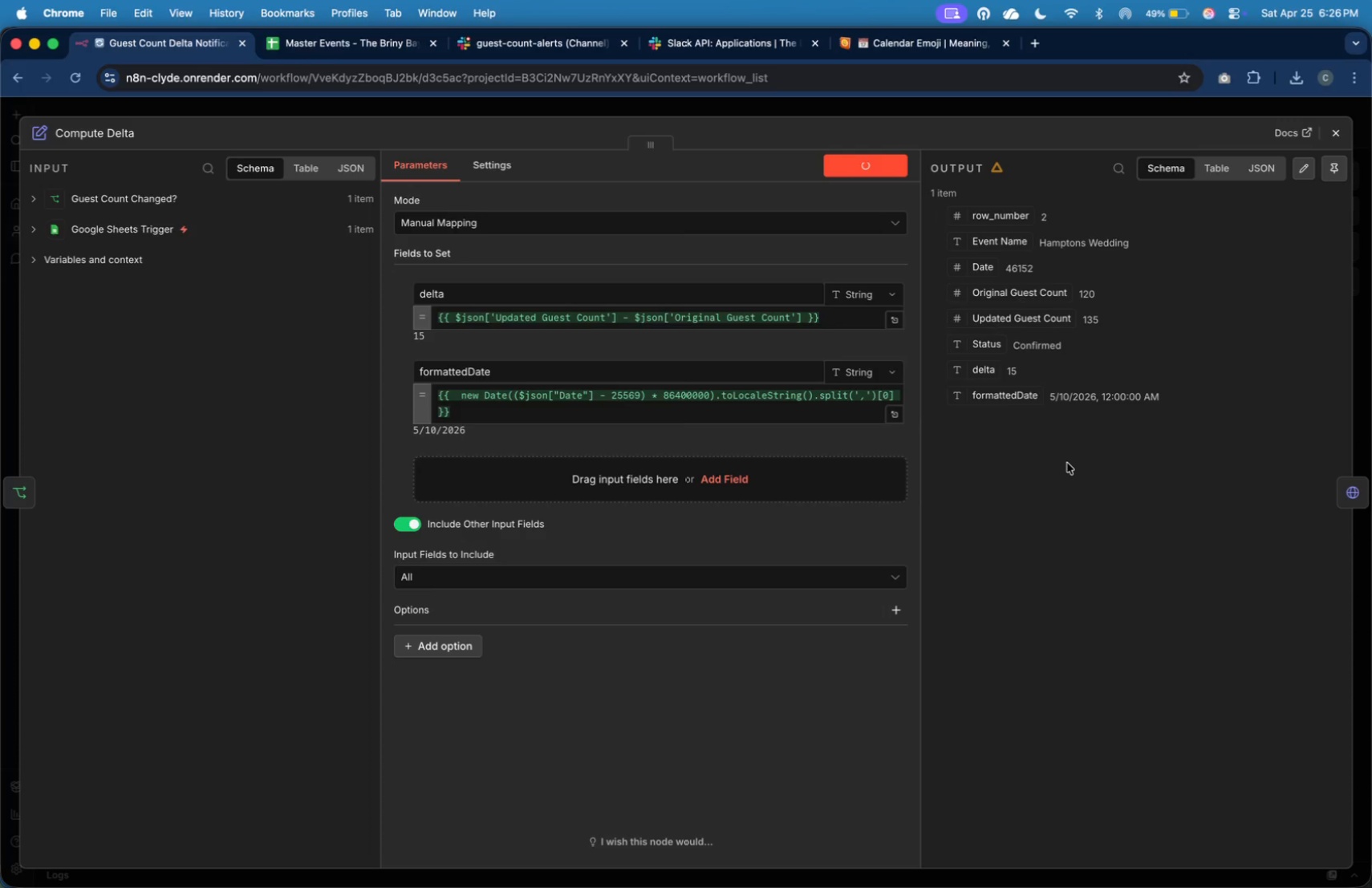 
left_click([1366, 487])
 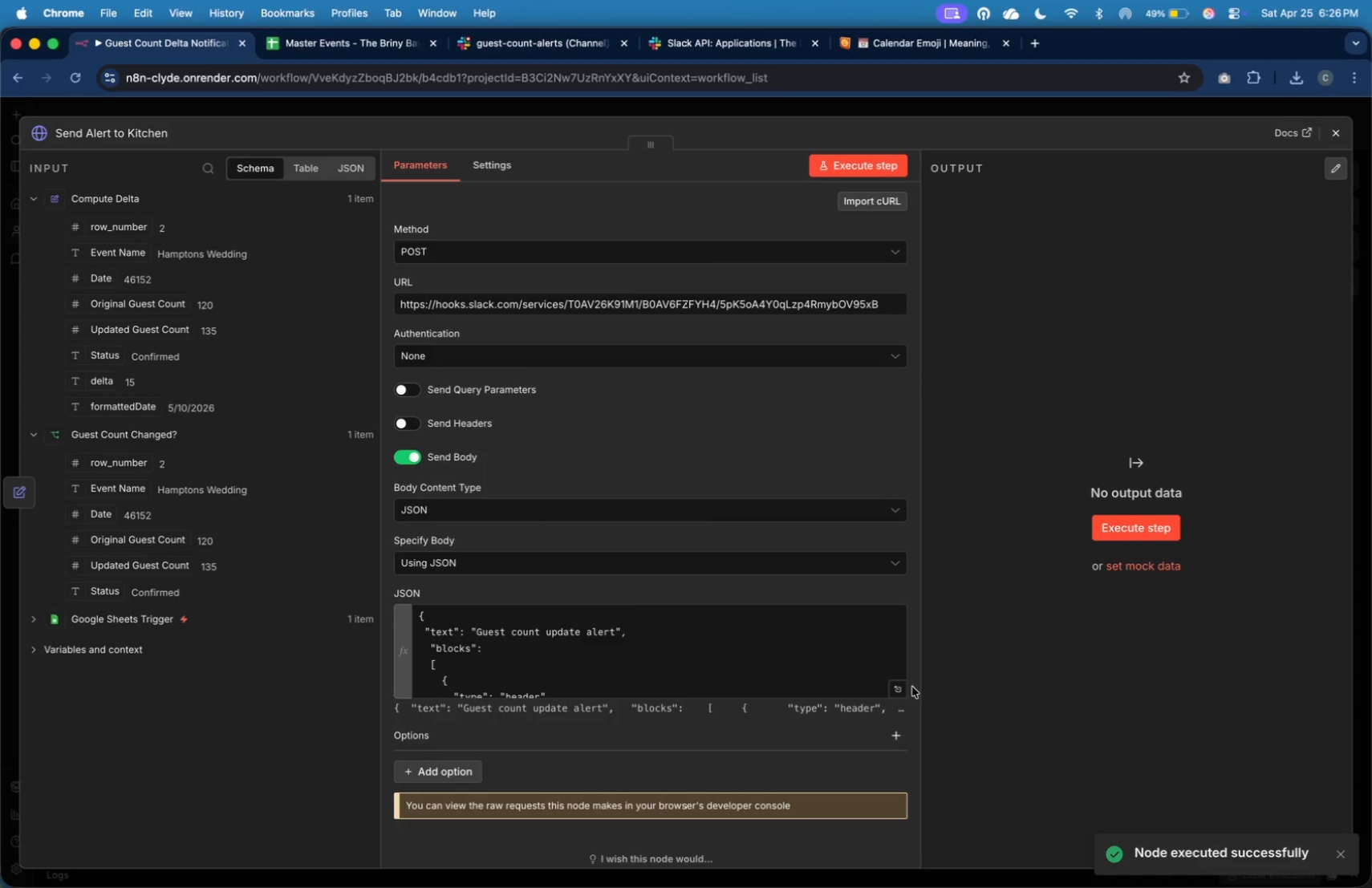 
left_click([898, 687])
 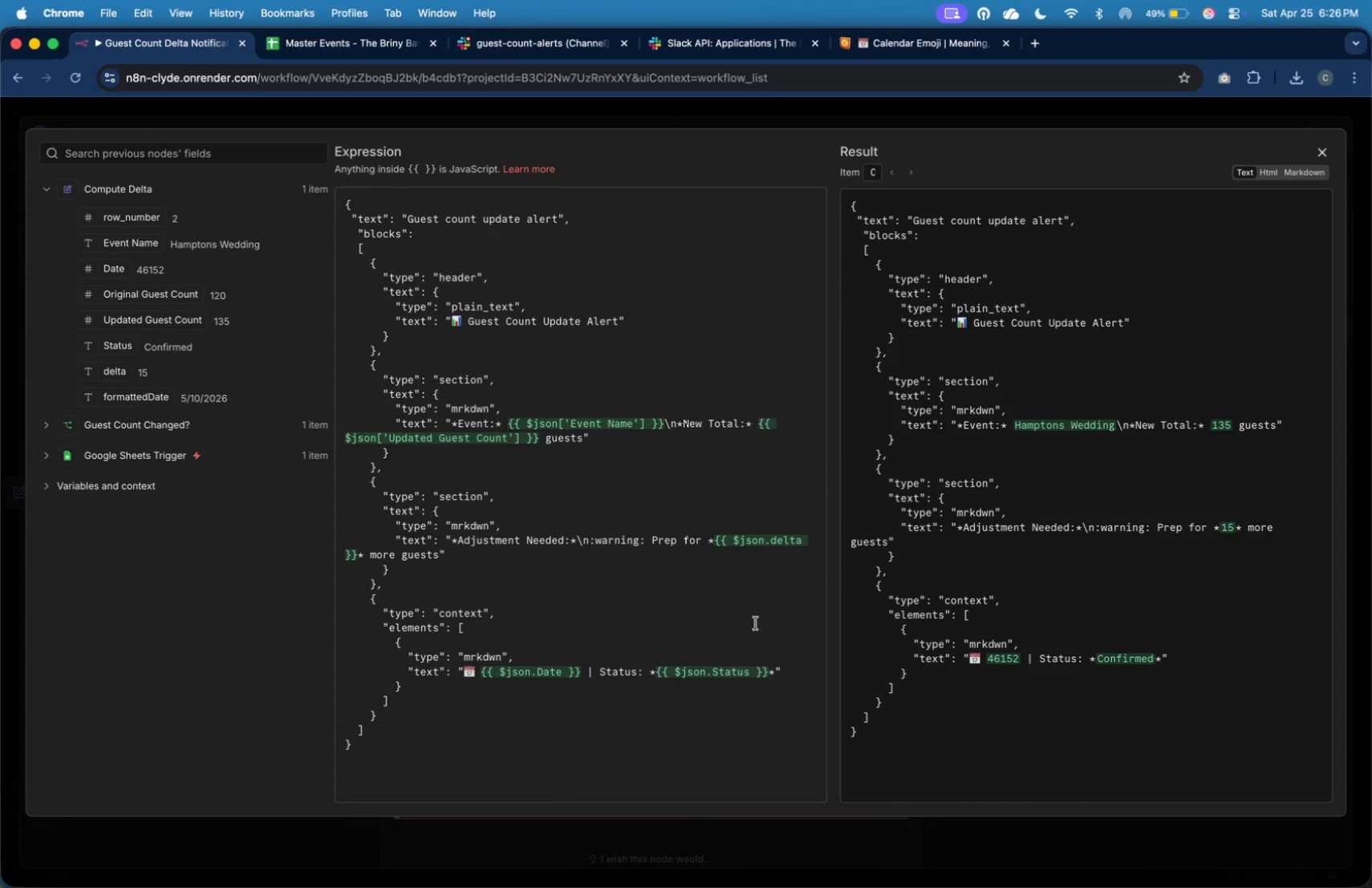 
left_click([698, 615])
 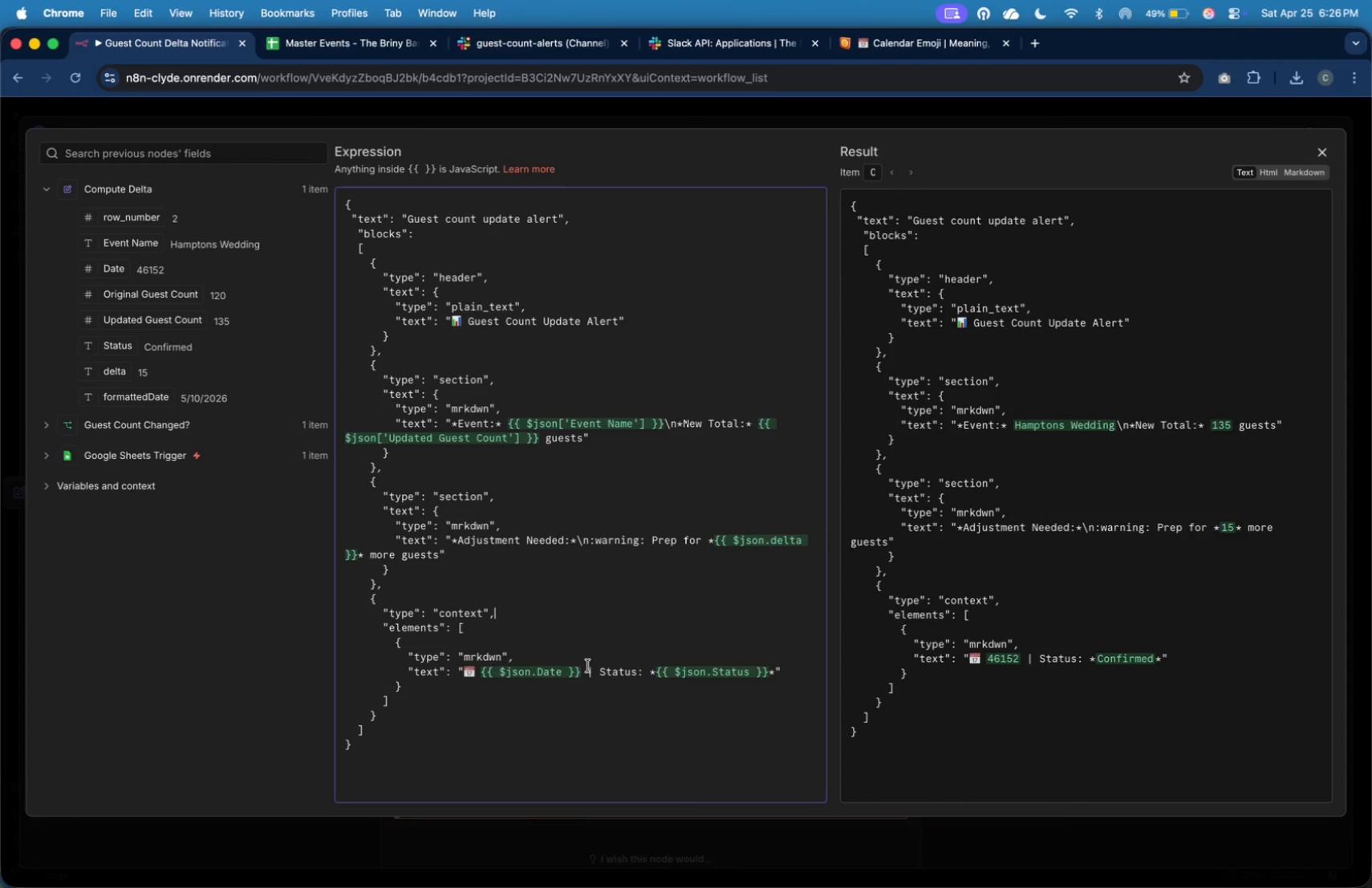 
left_click([587, 667])
 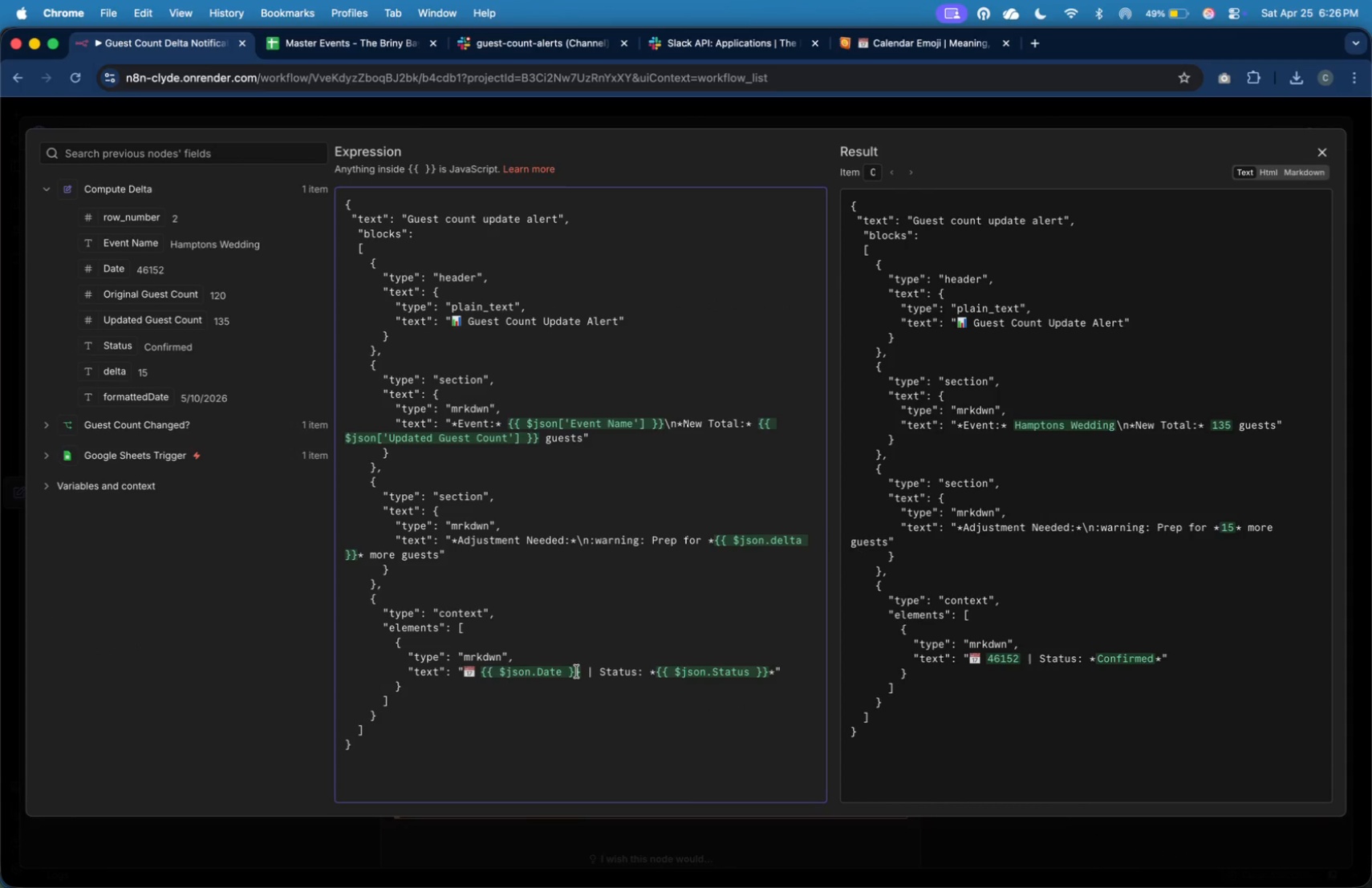 
key(ArrowLeft)
 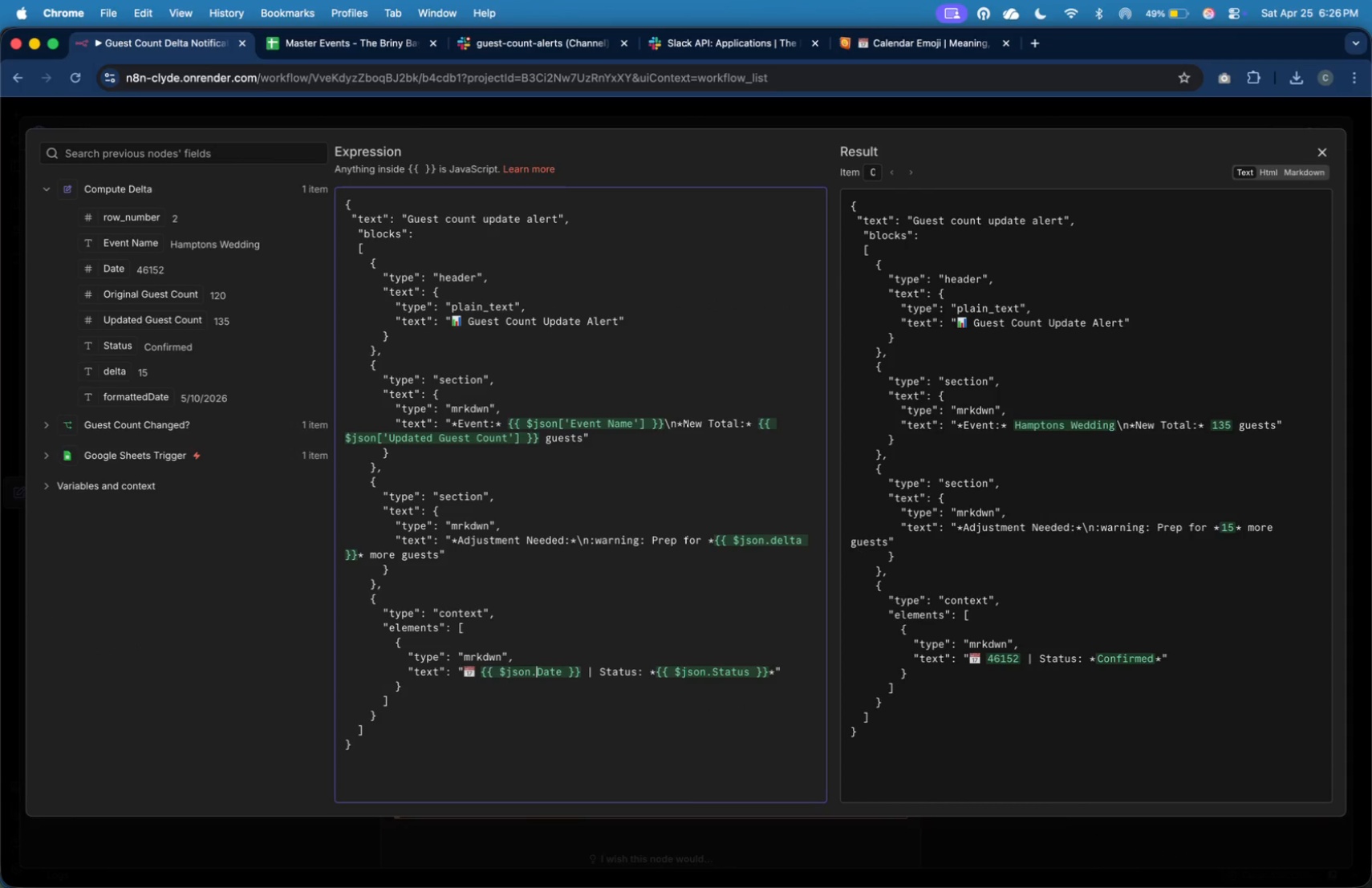 
hold_key(key=ShiftLeft, duration=0.33)
 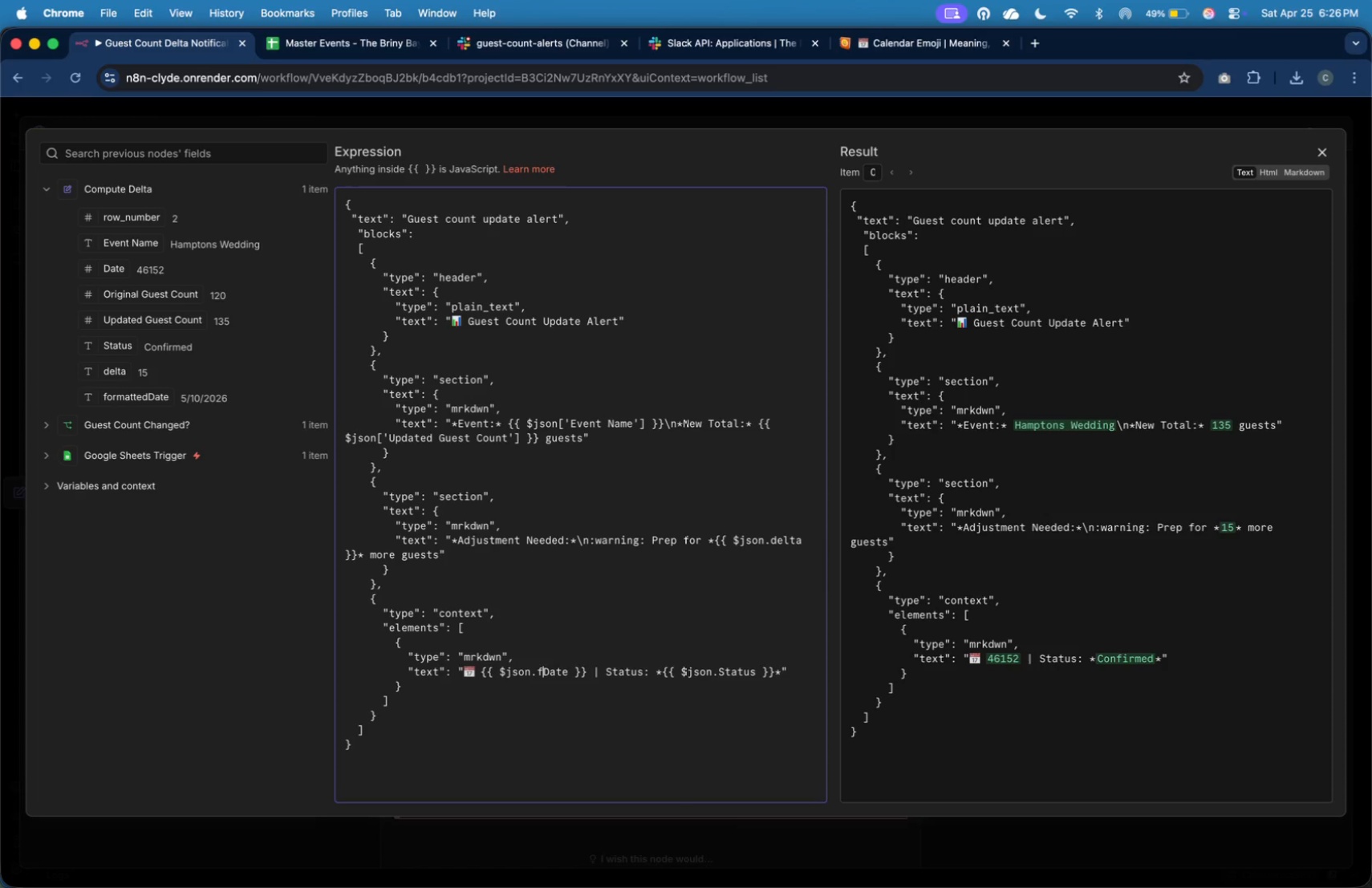 
type(formatted)
 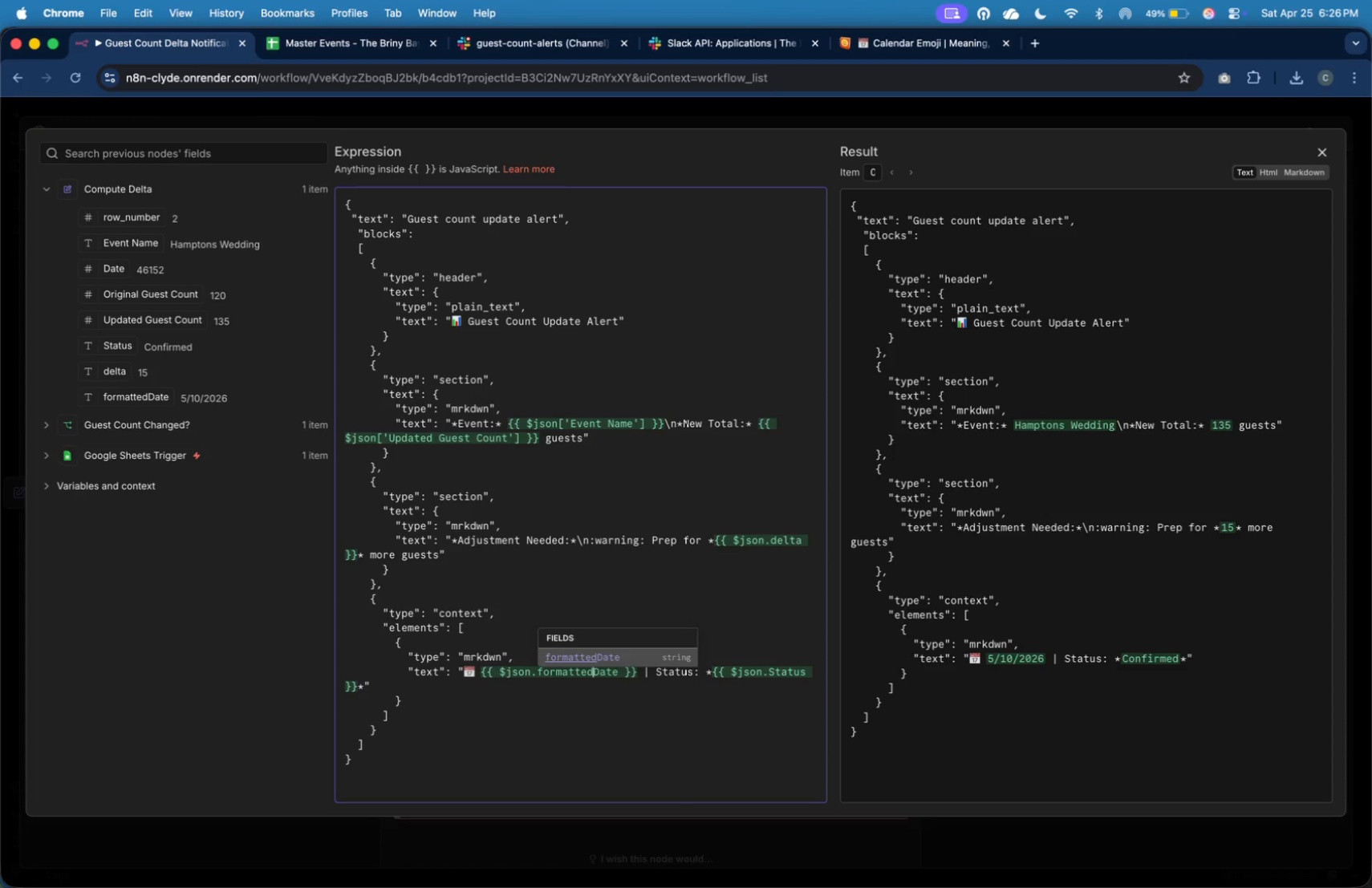 
key(ArrowRight)
 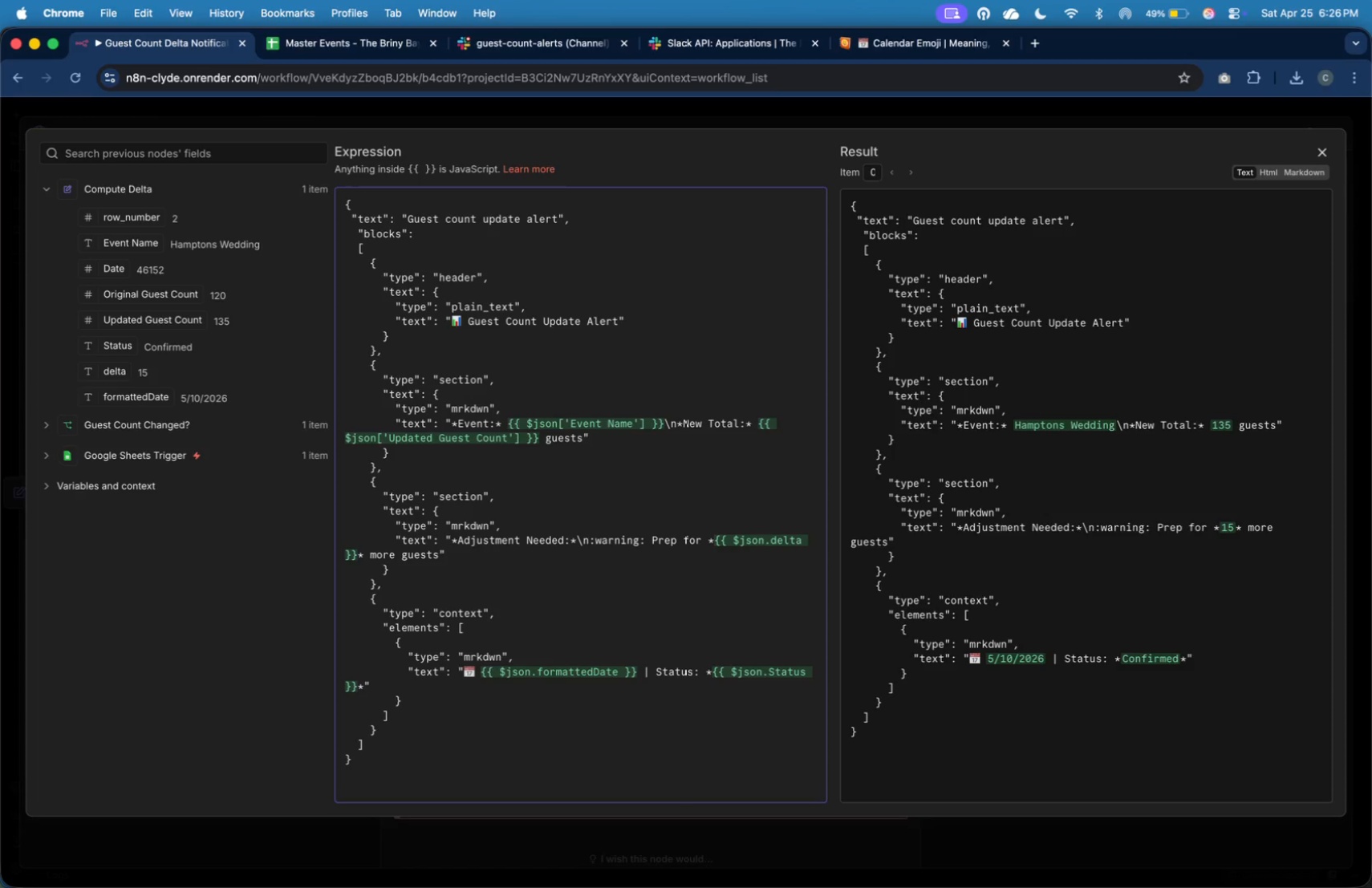 
key(ArrowDown)
 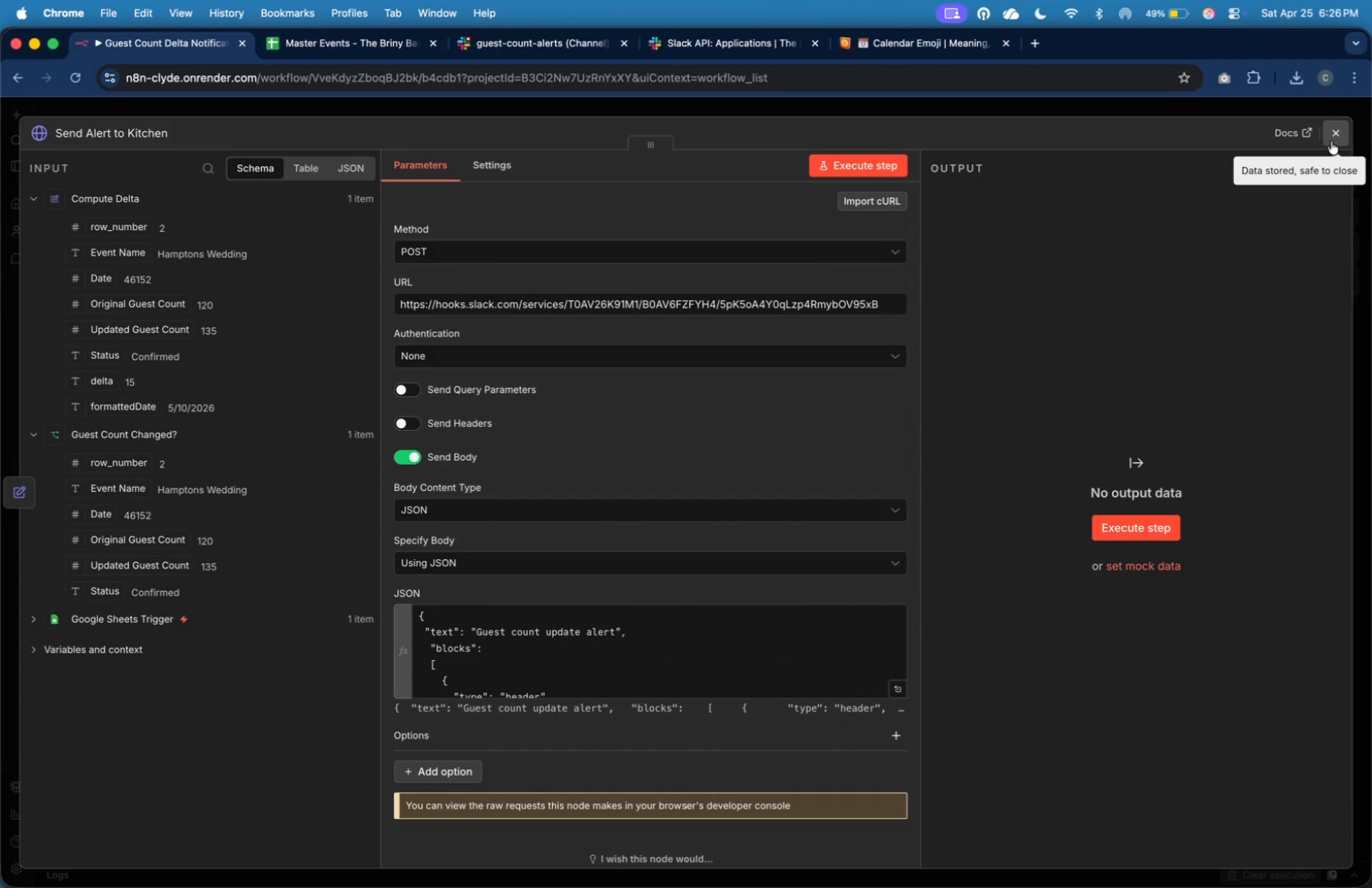 
wait(6.77)
 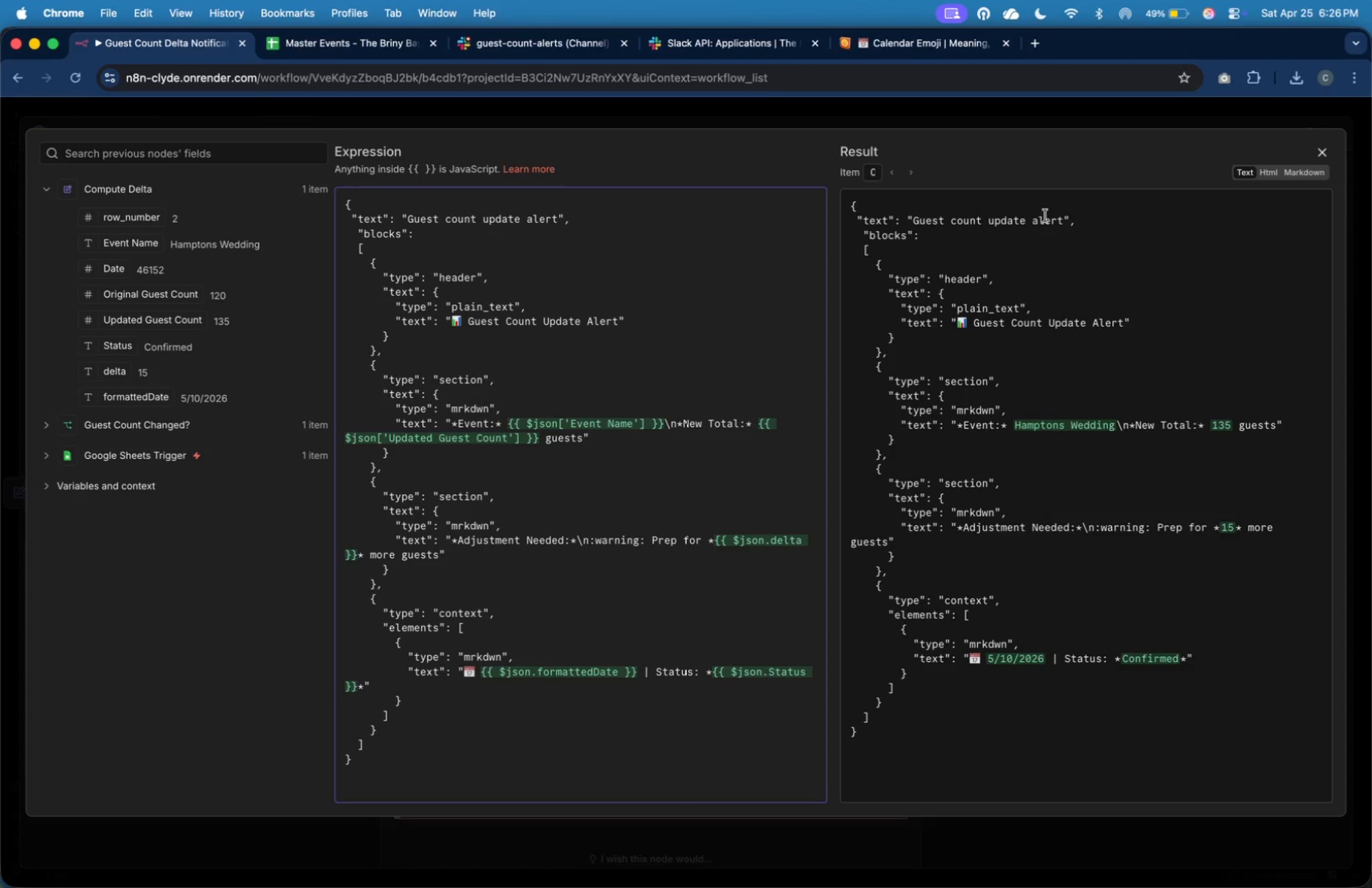 
left_click([884, 163])
 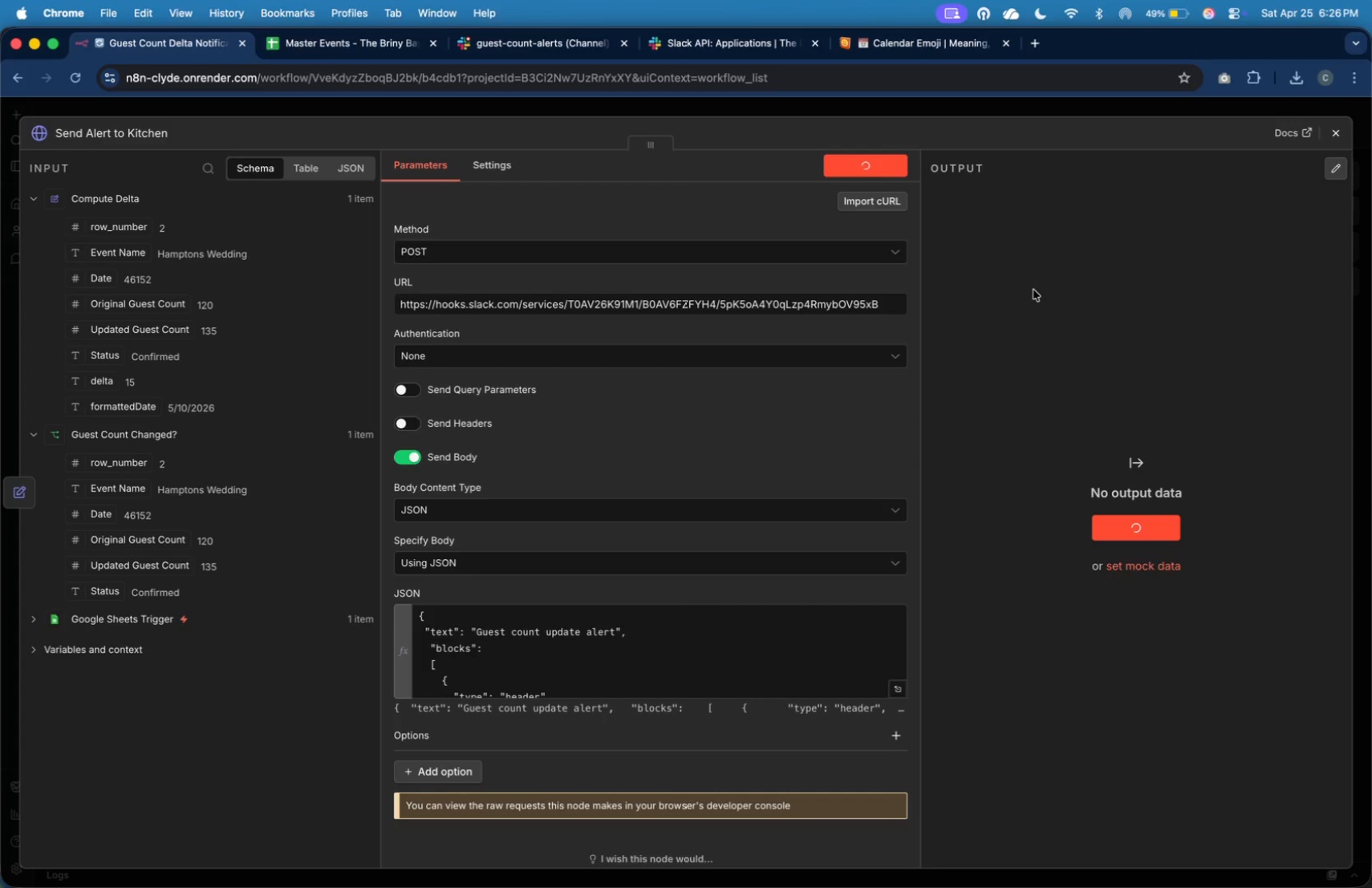 
wait(9.64)
 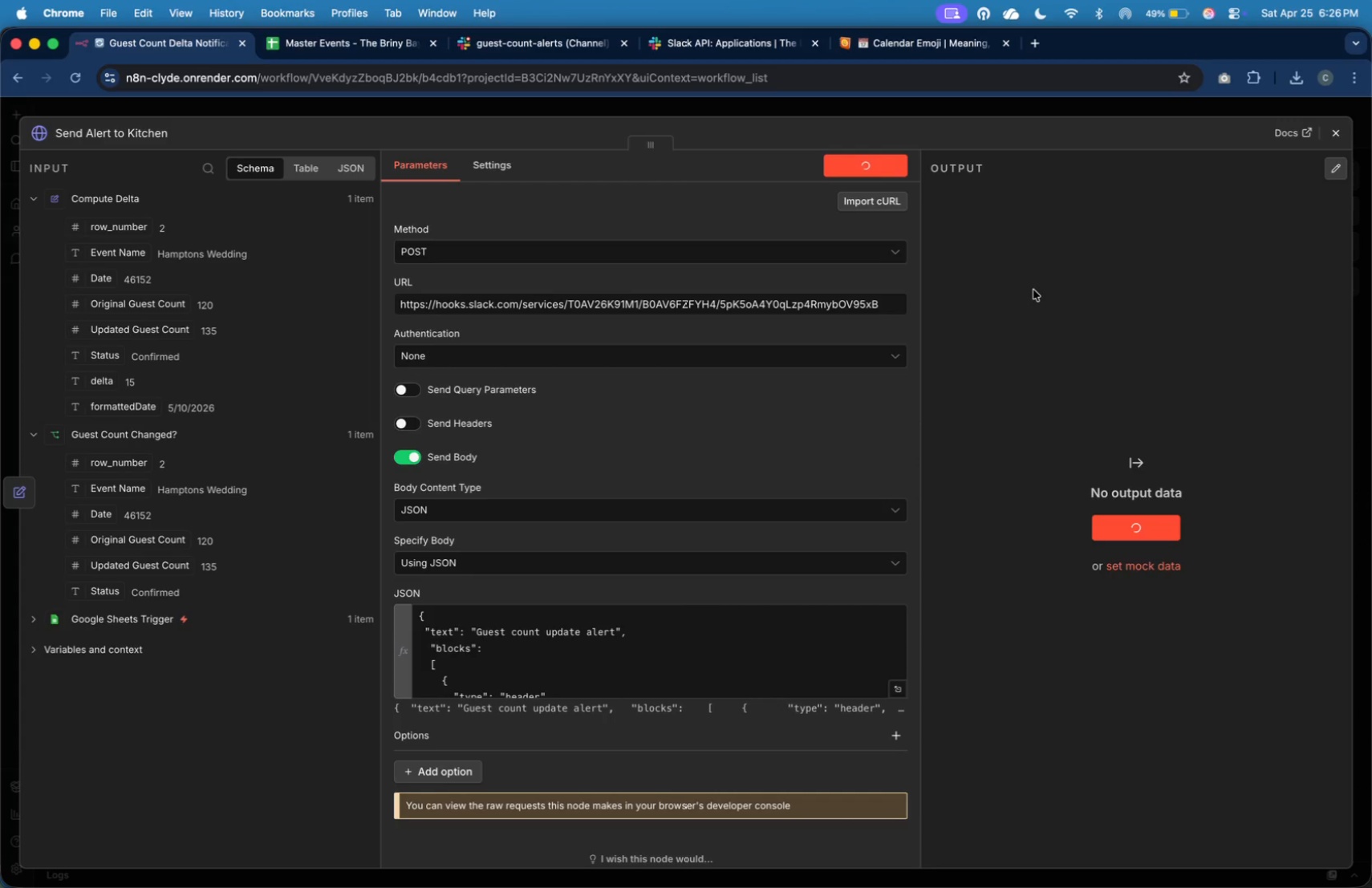 
left_click([527, 49])
 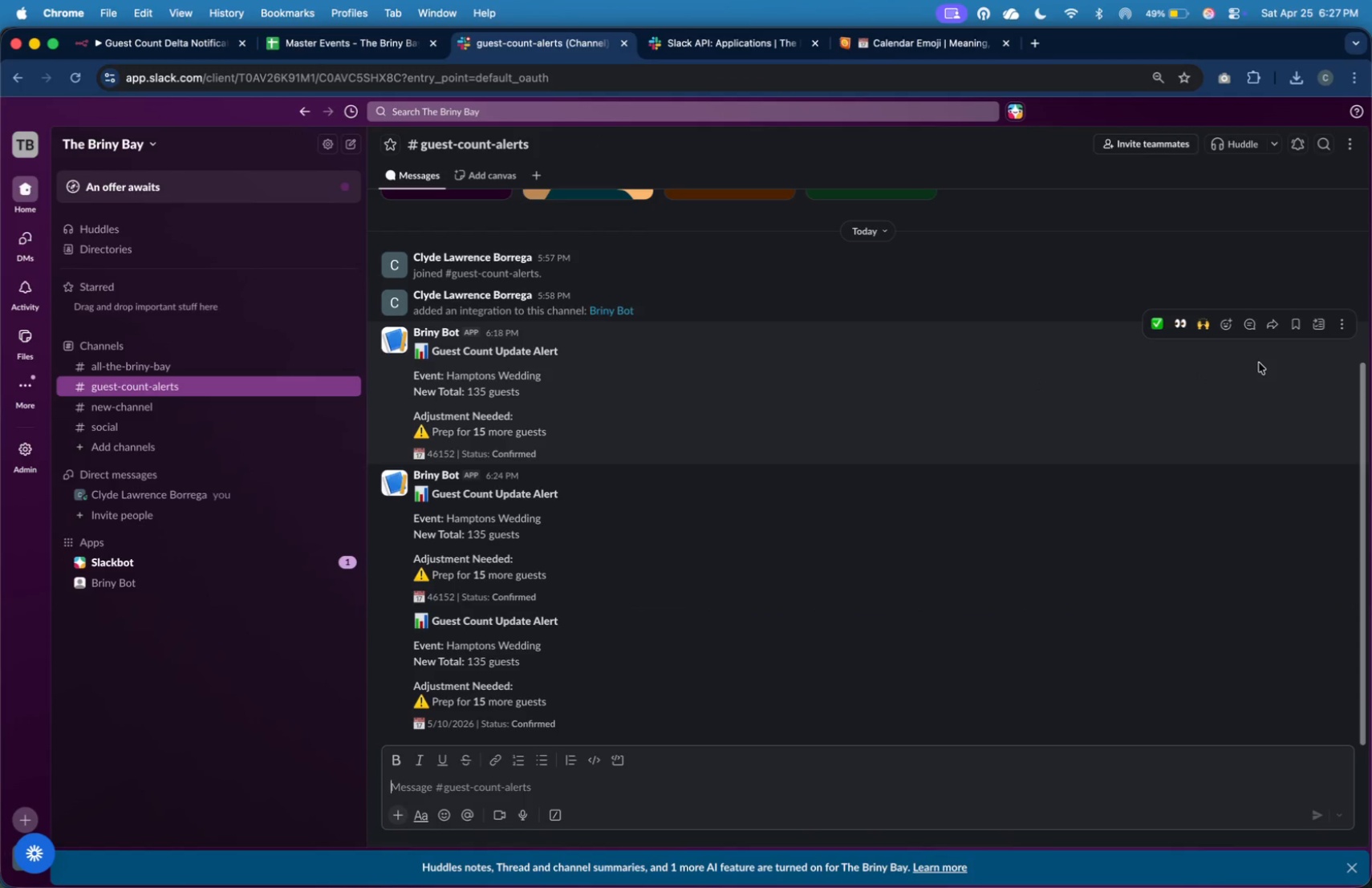 
left_click([1342, 327])
 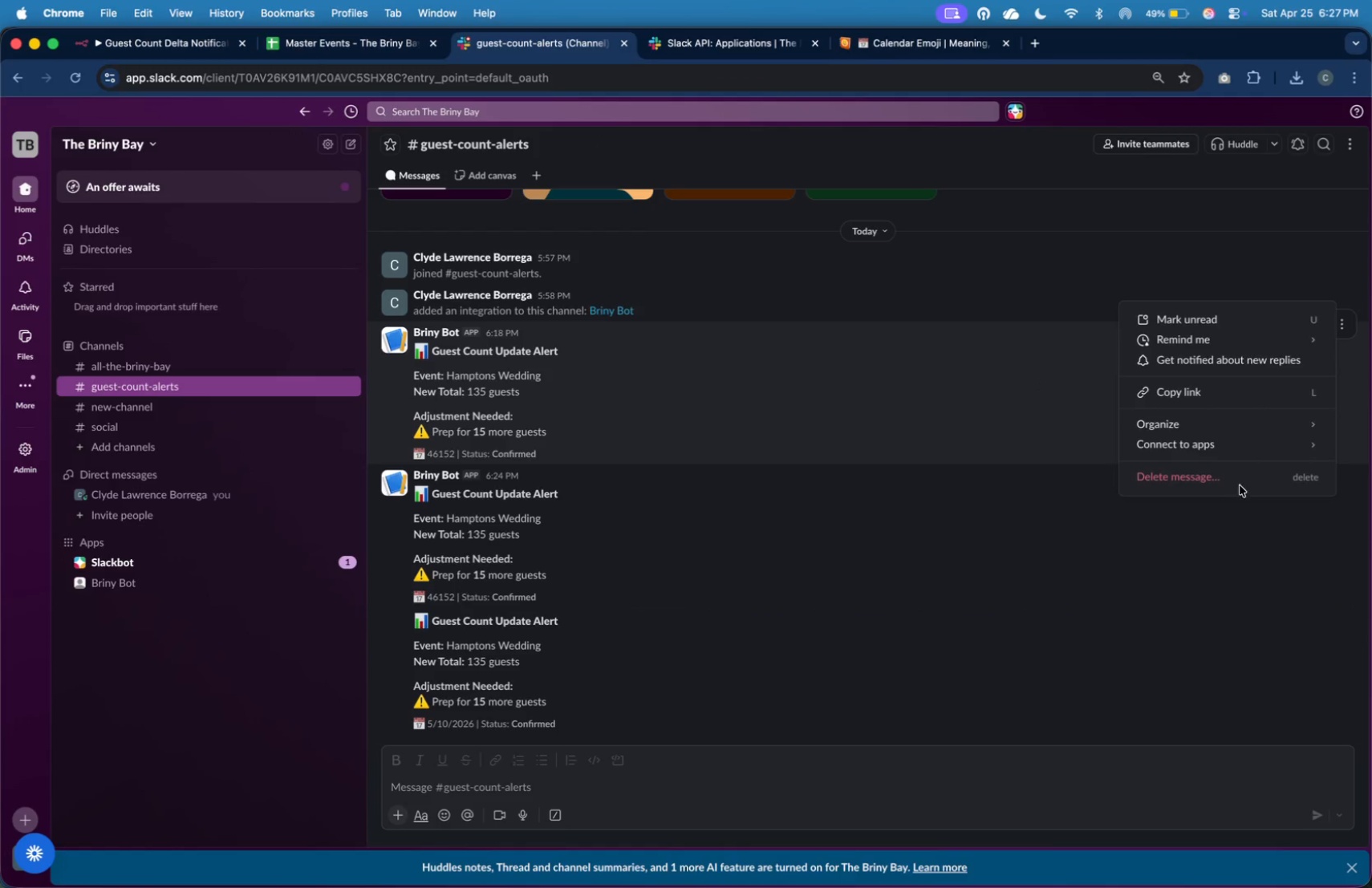 
left_click([1241, 475])
 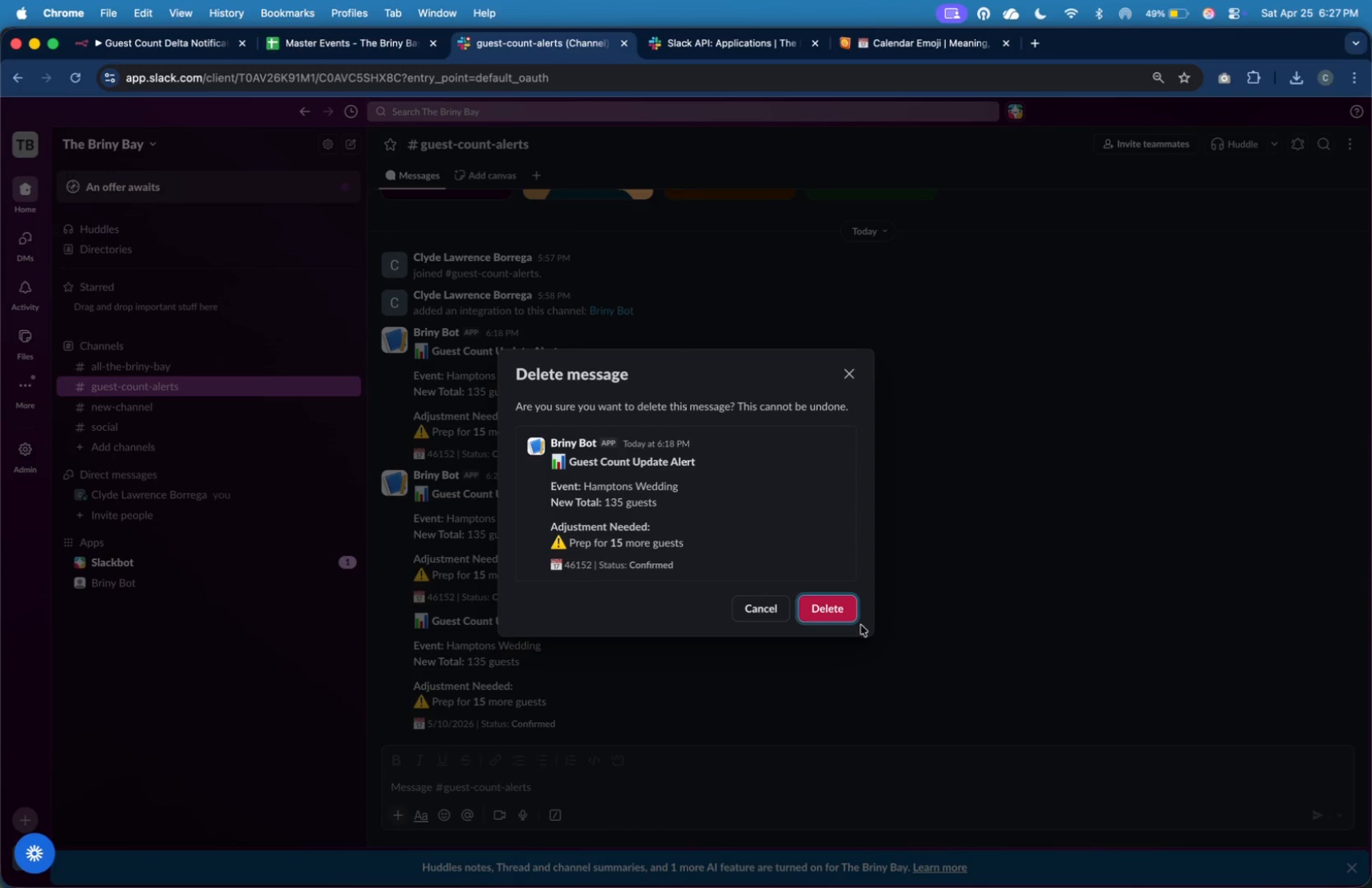 
left_click([841, 615])
 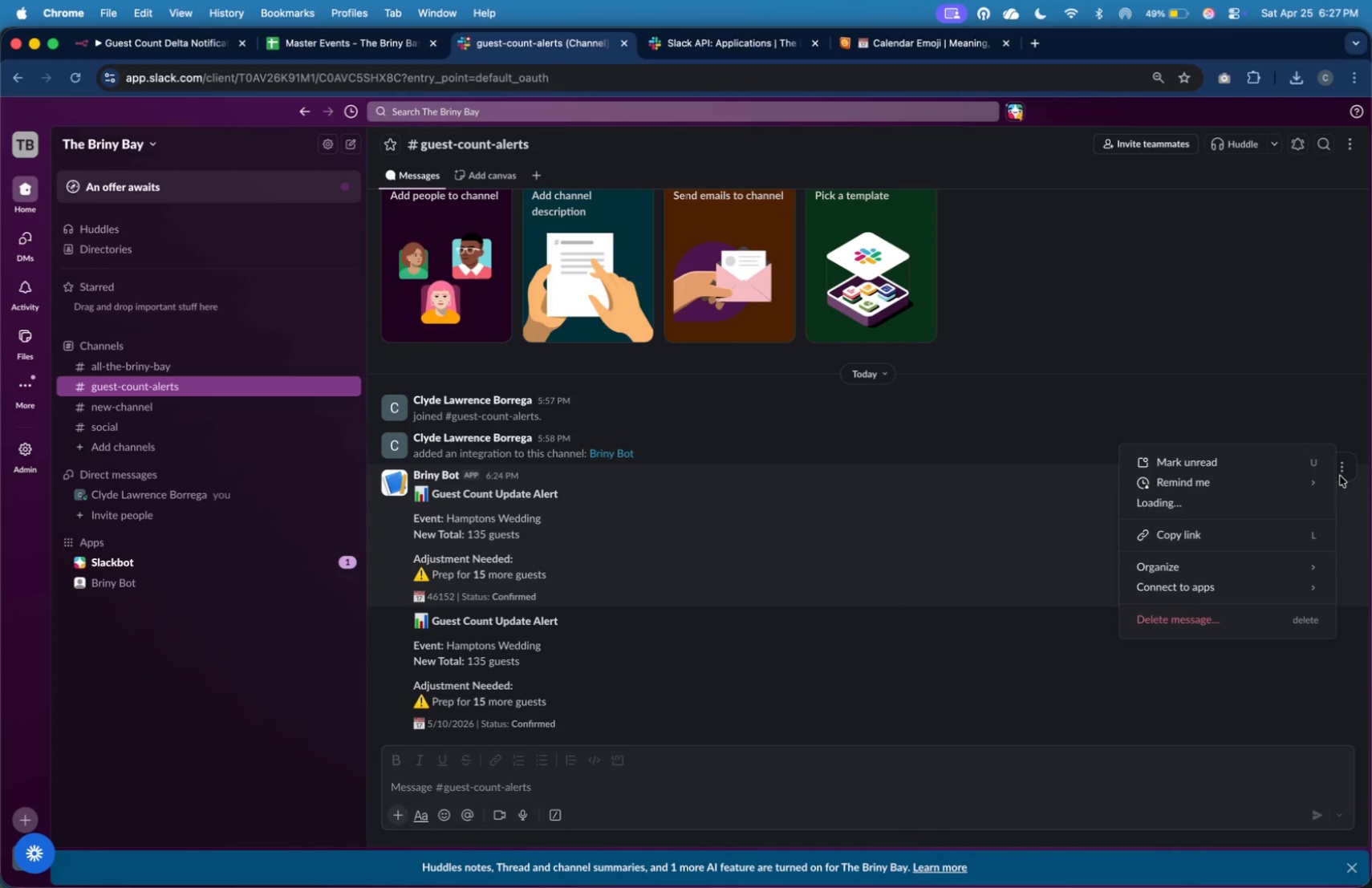 
left_click([1232, 628])
 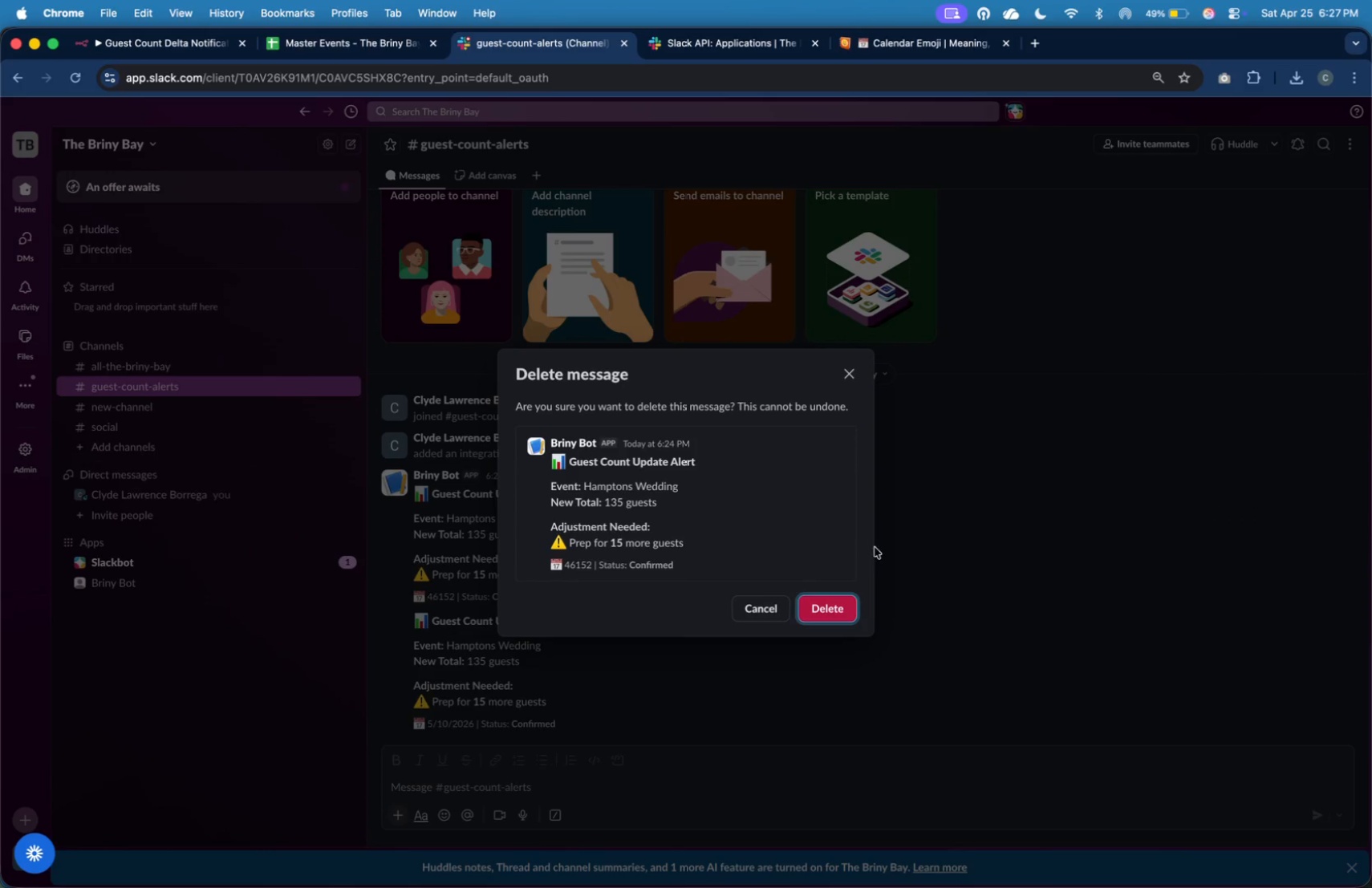 
left_click([850, 617])
 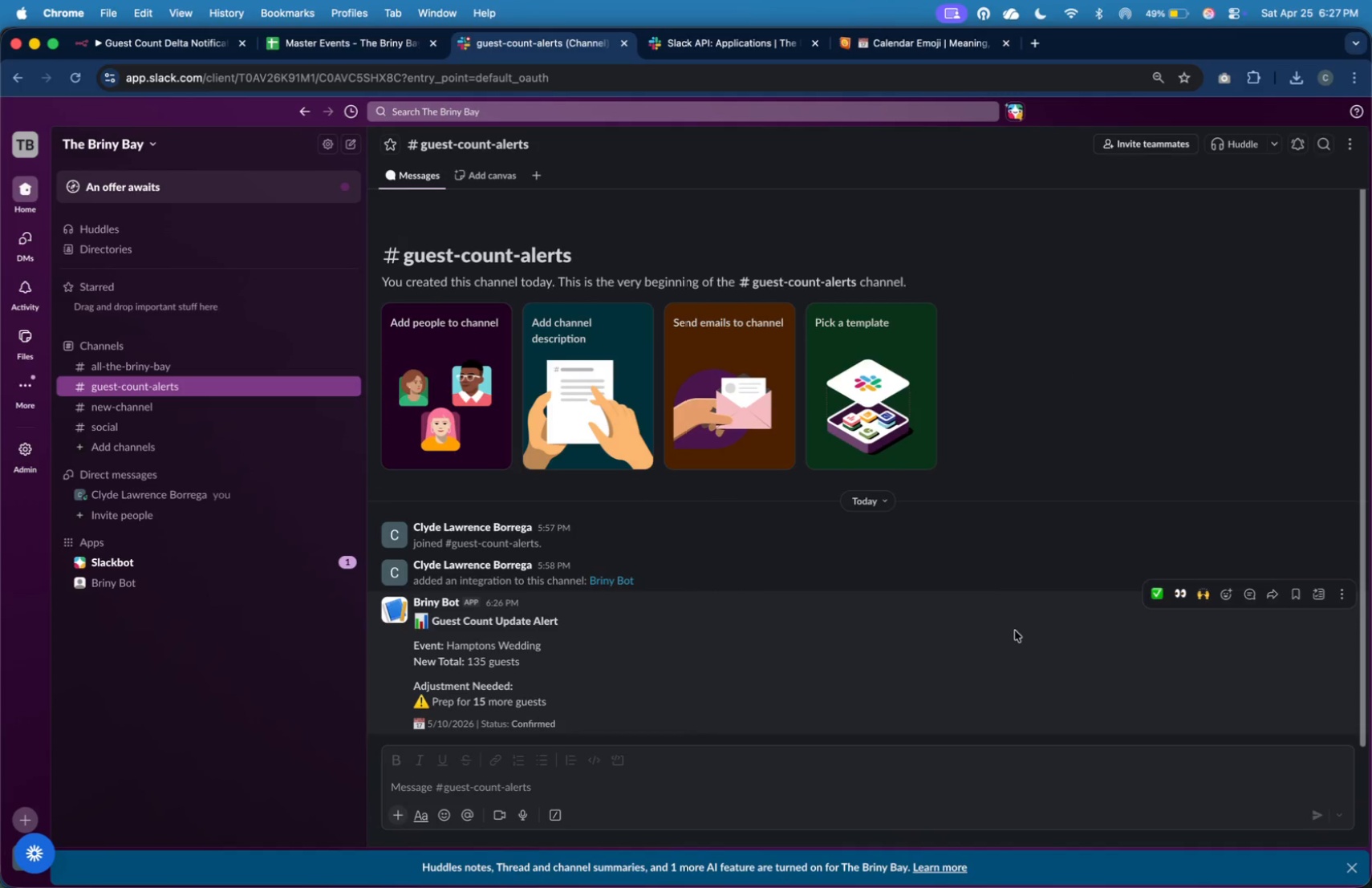 
wait(12.03)
 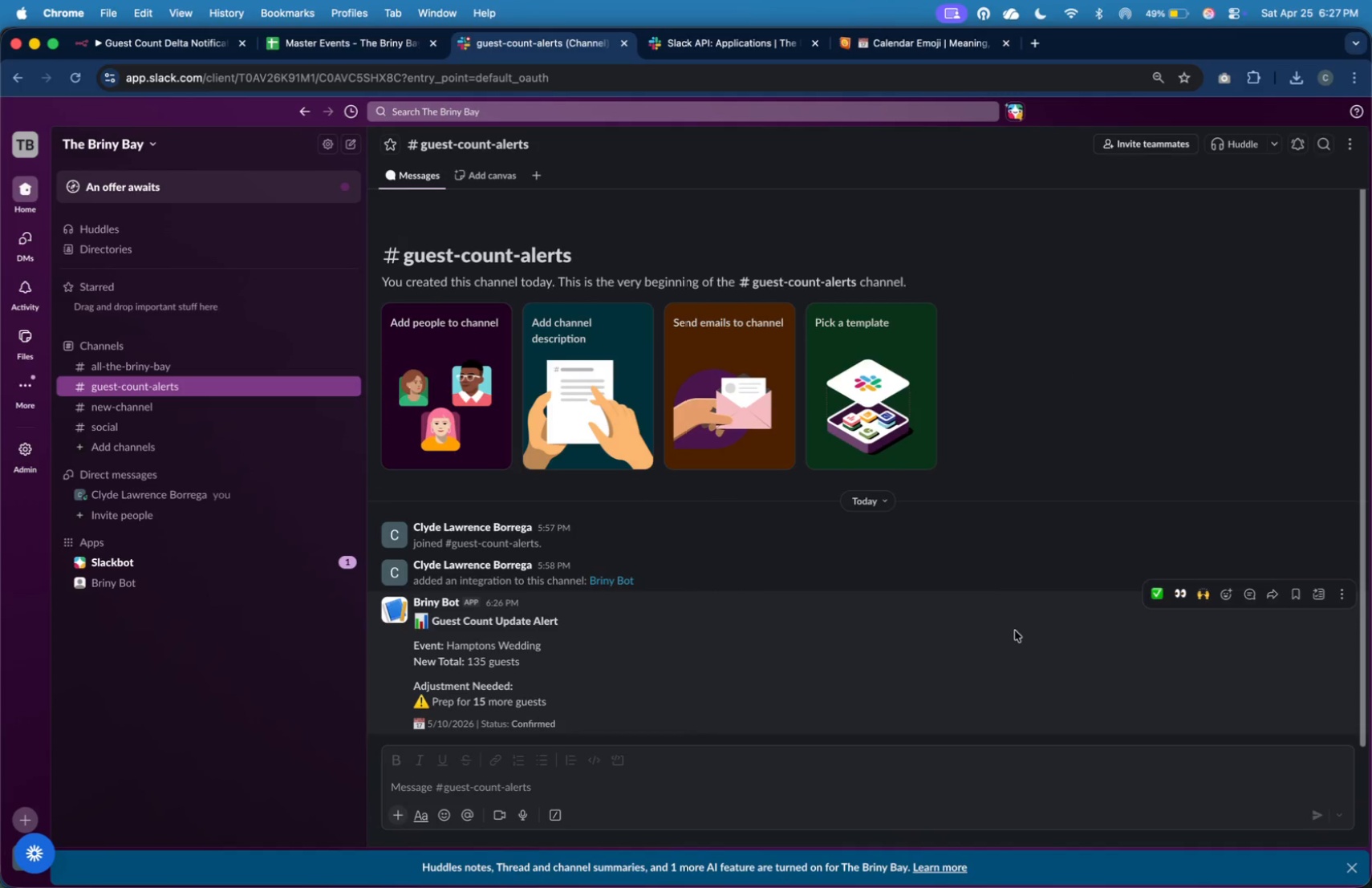 
left_click([181, 49])
 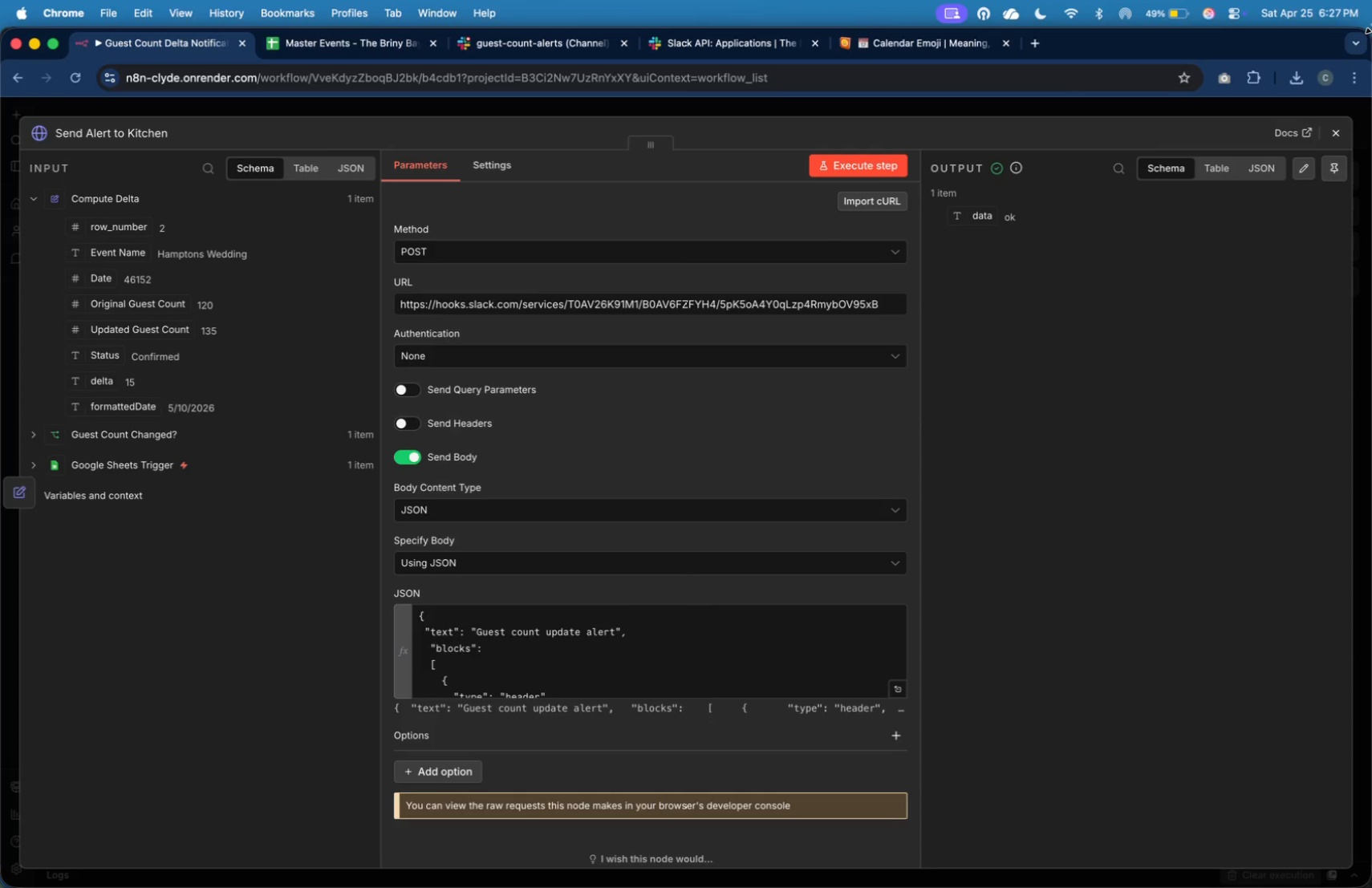 
left_click([1338, 137])
 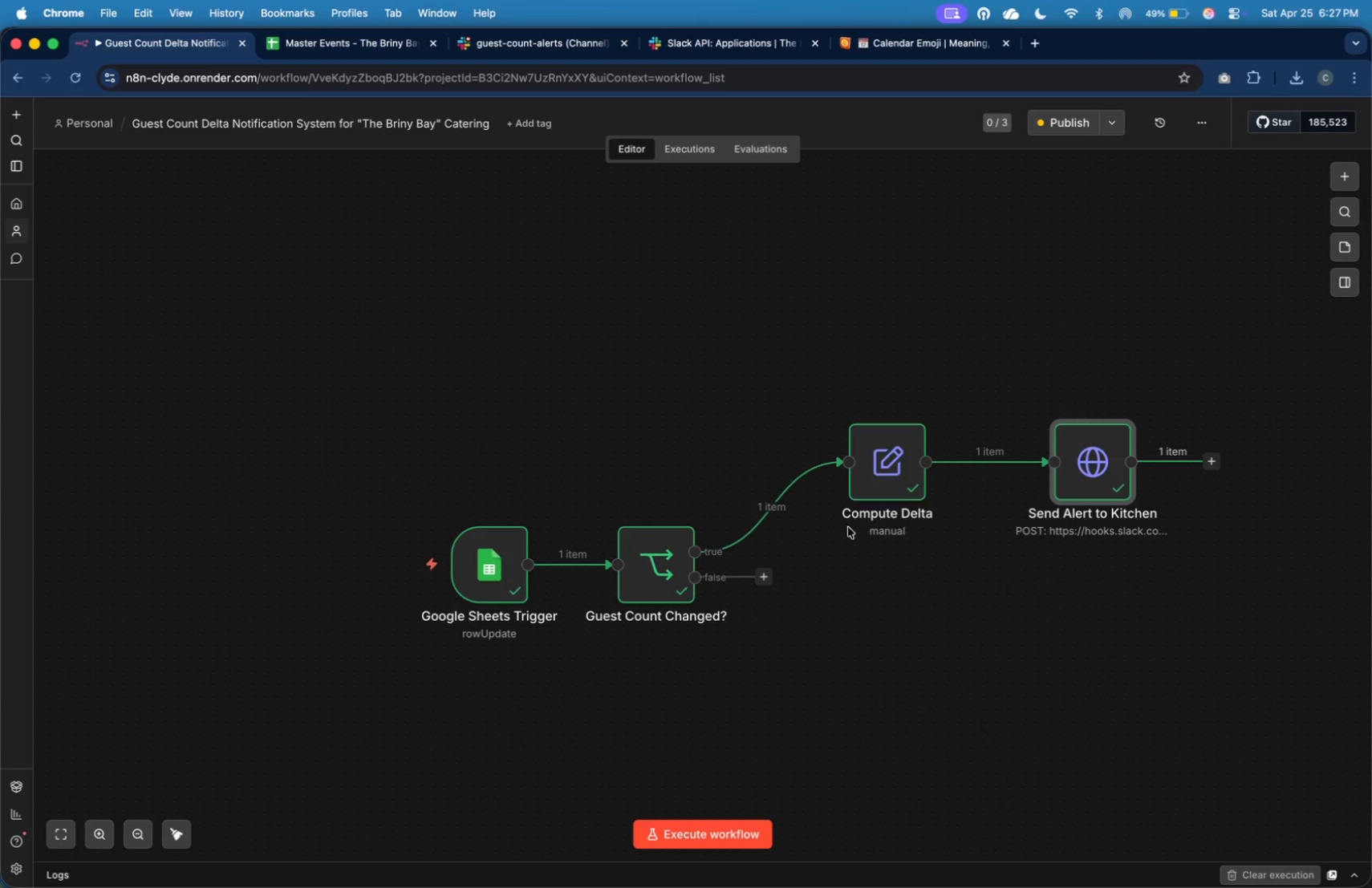 
left_click([684, 689])
 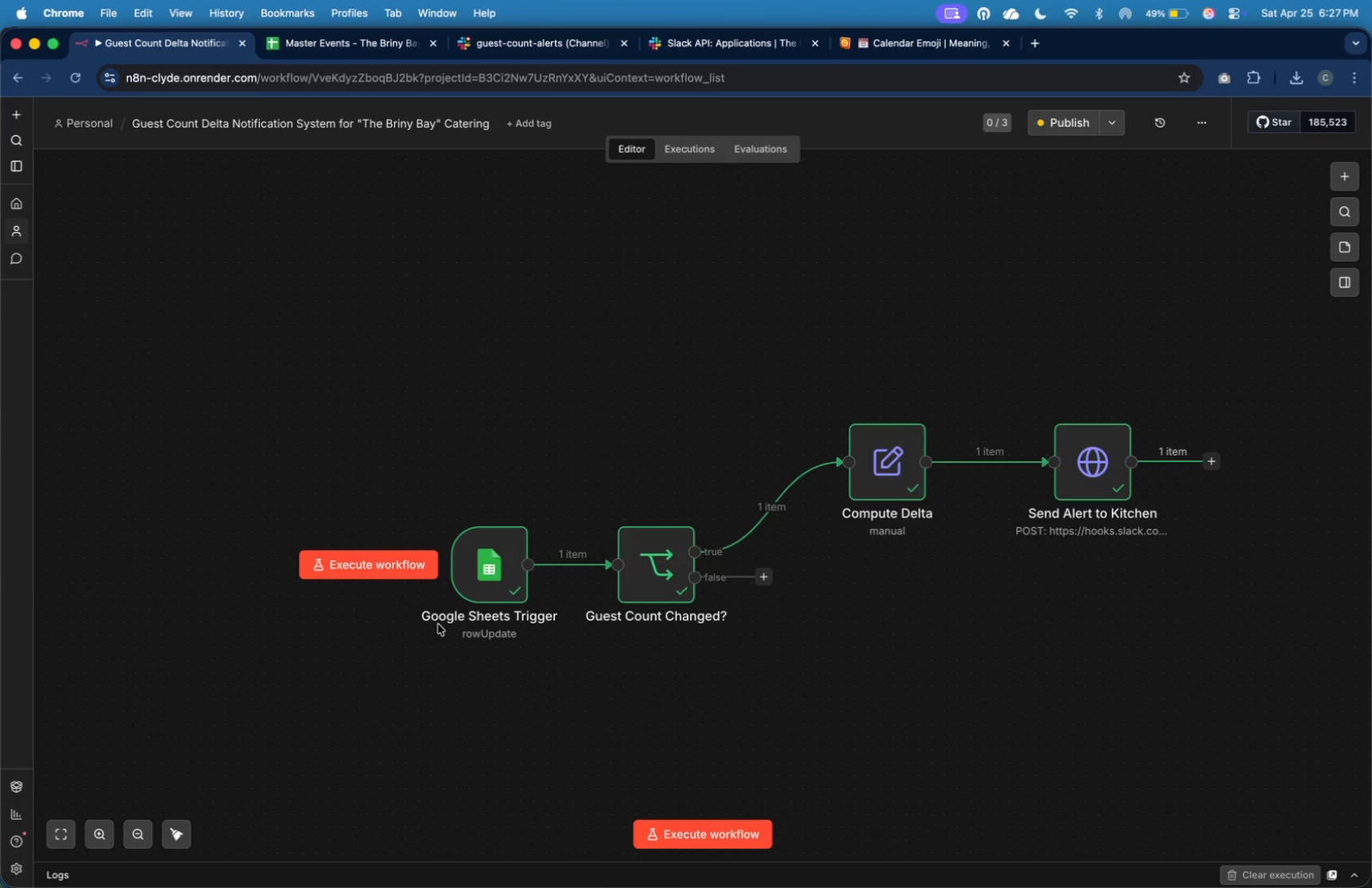 
wait(19.08)
 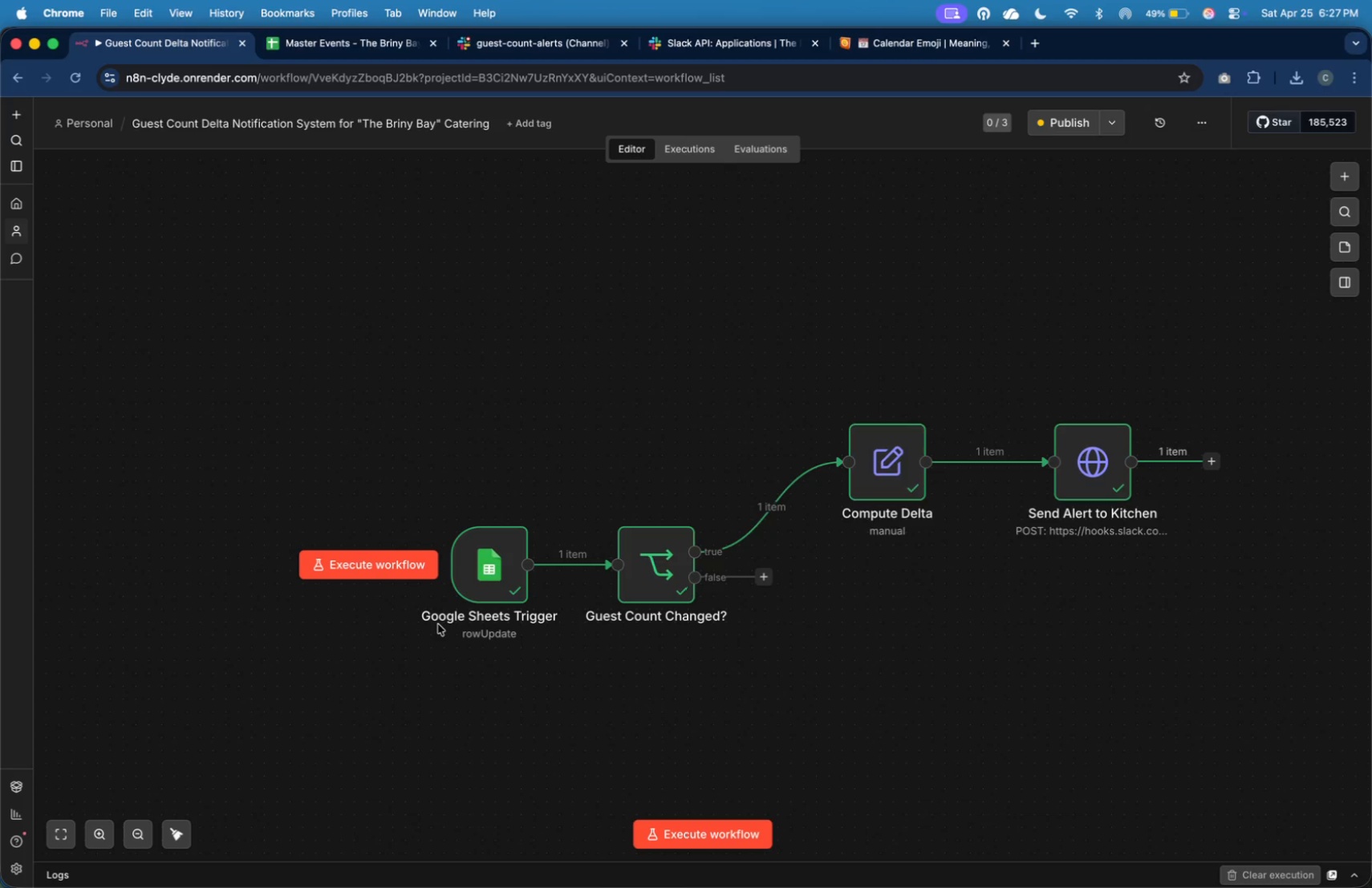 
key(Meta+Tab)